 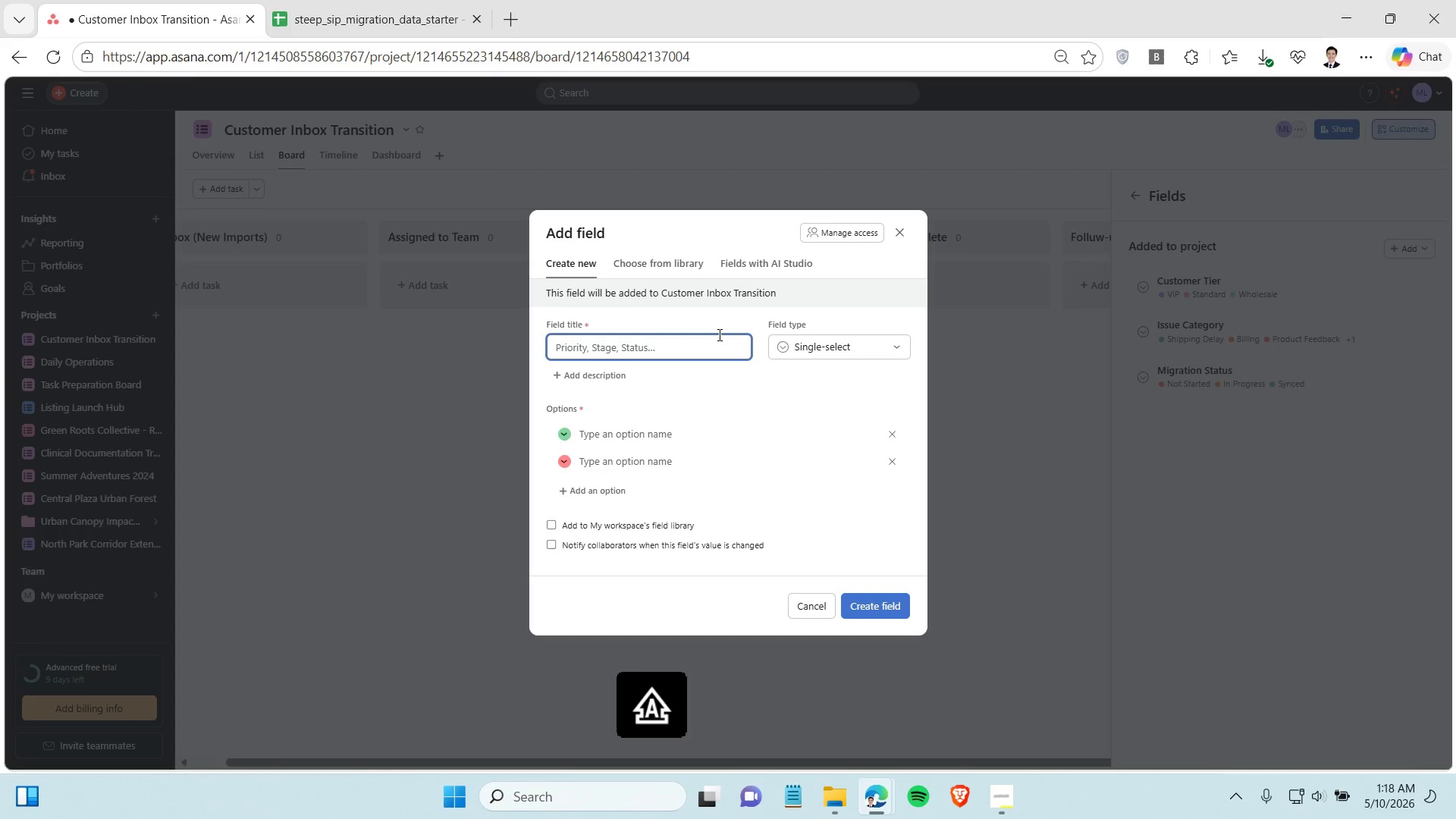 
type(Resolution Date)
 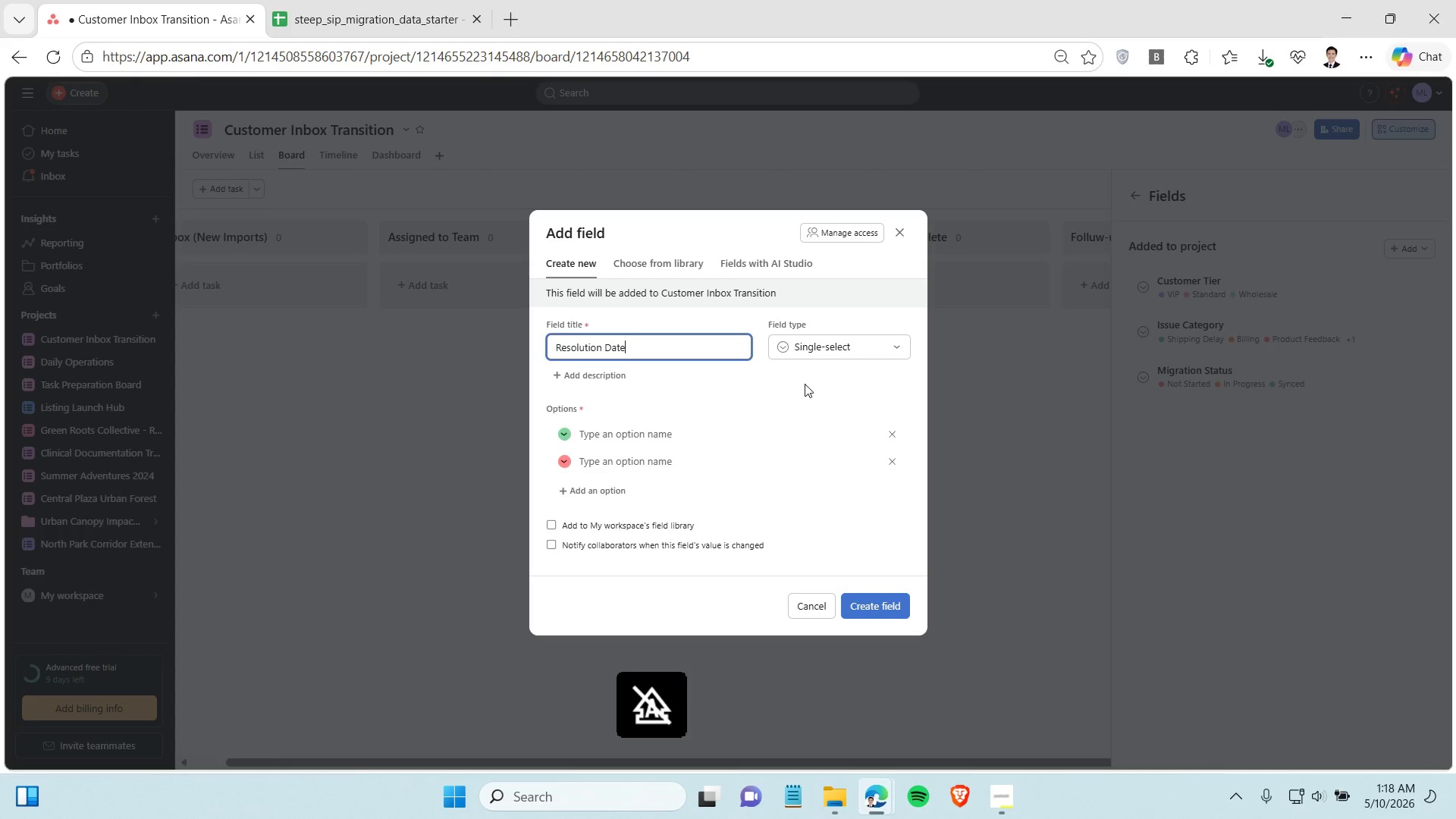 
left_click([862, 356])
 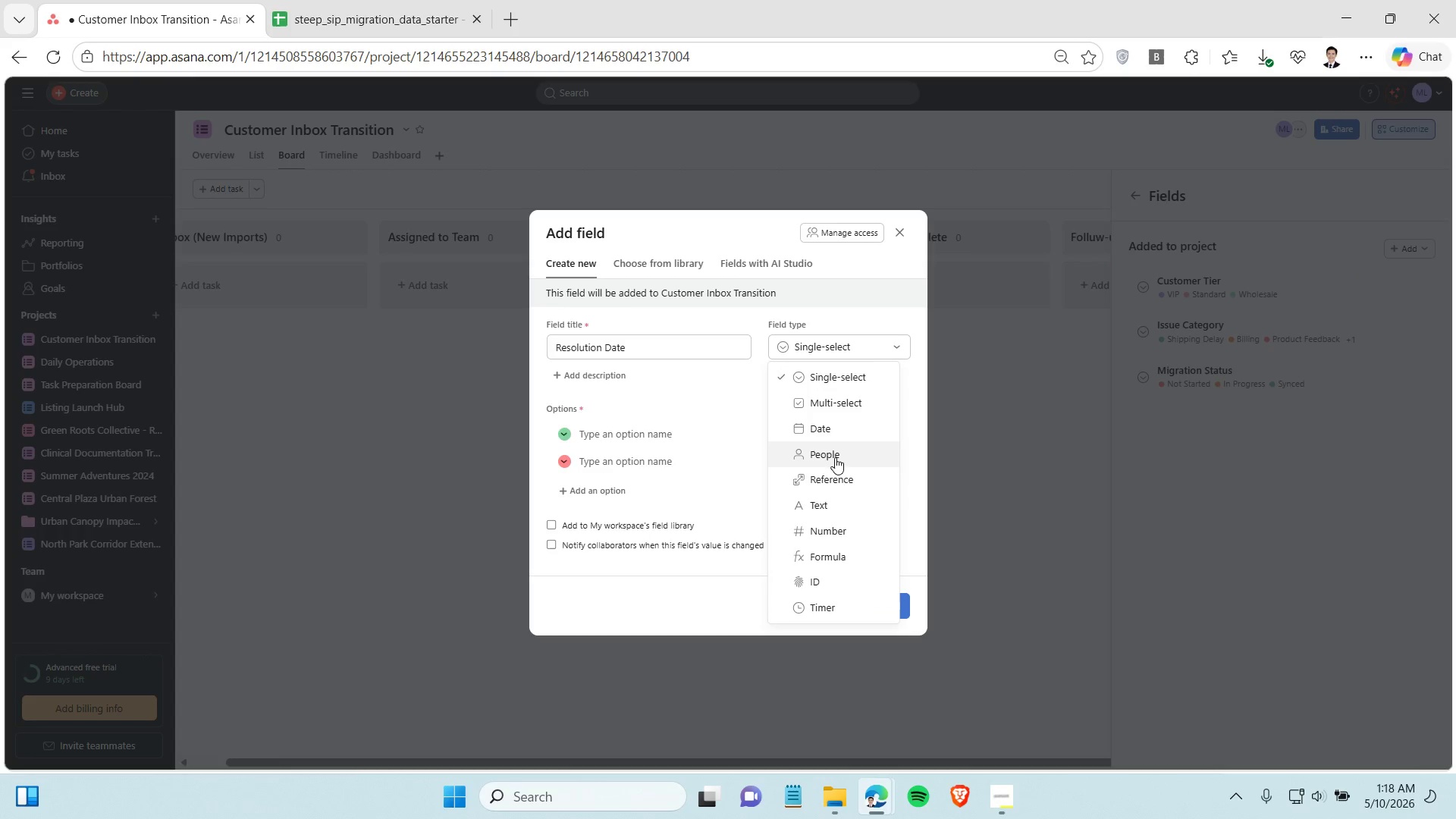 
left_click([827, 431])
 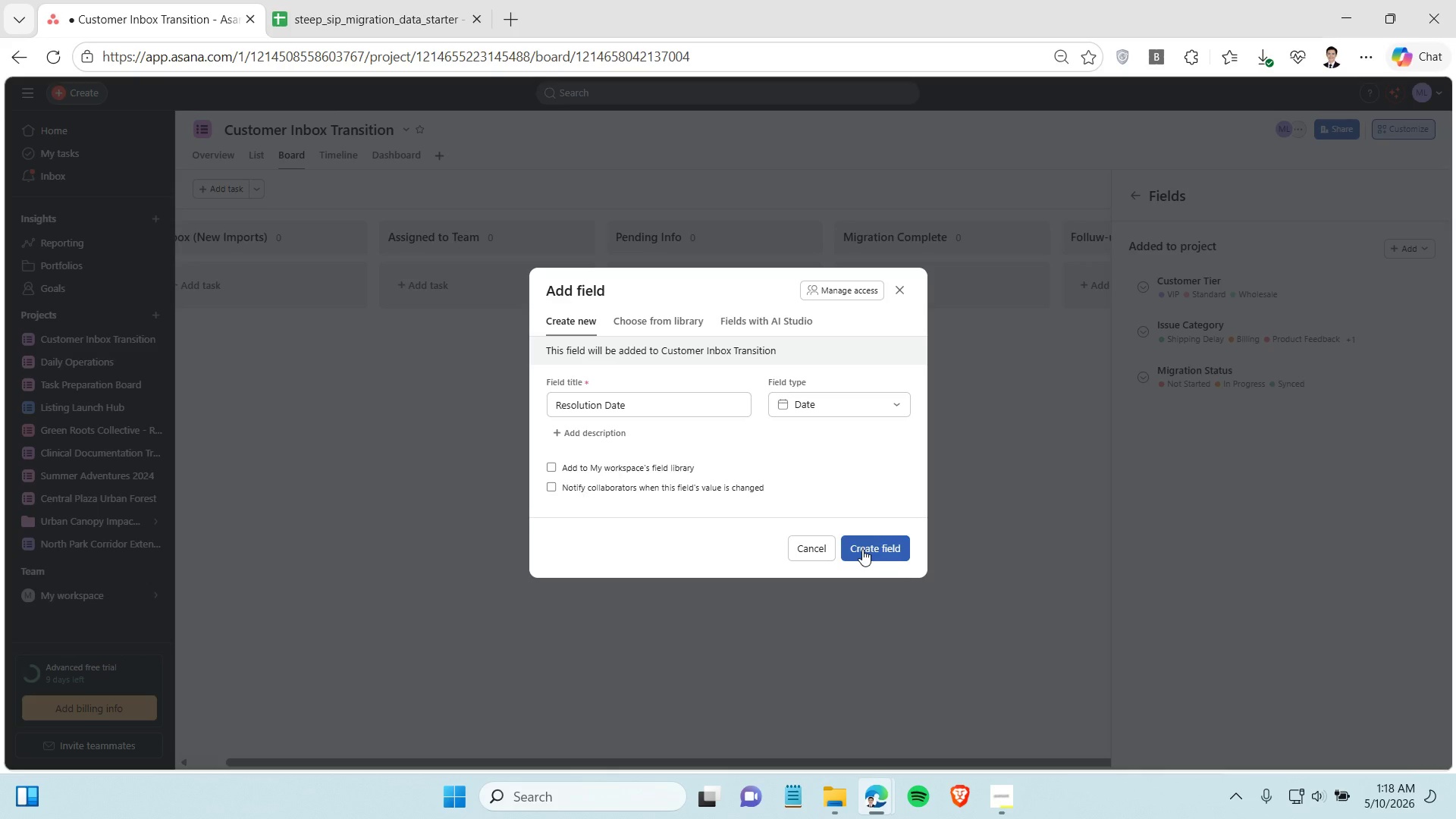 
left_click([862, 549])
 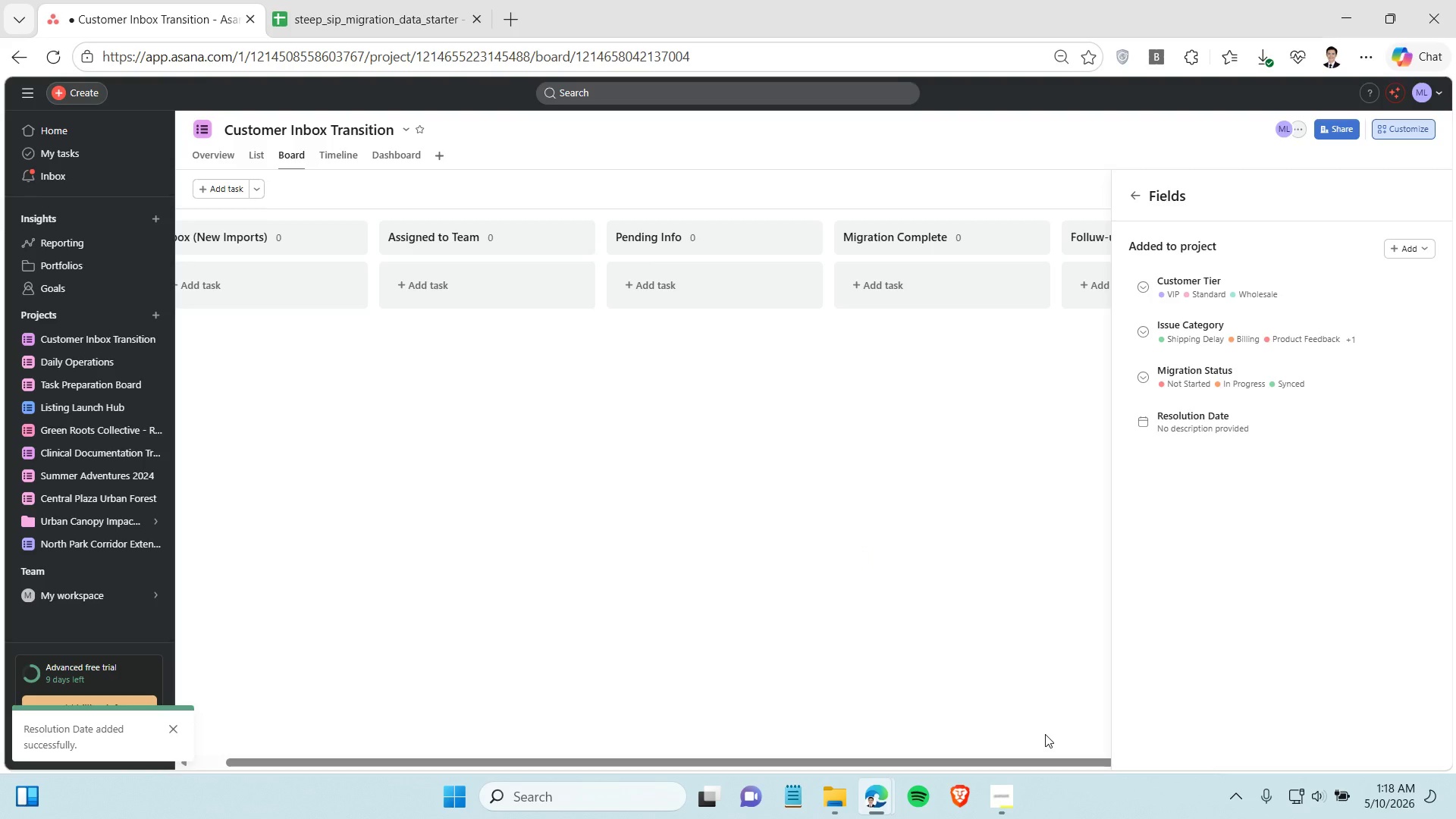 
left_click([1009, 788])
 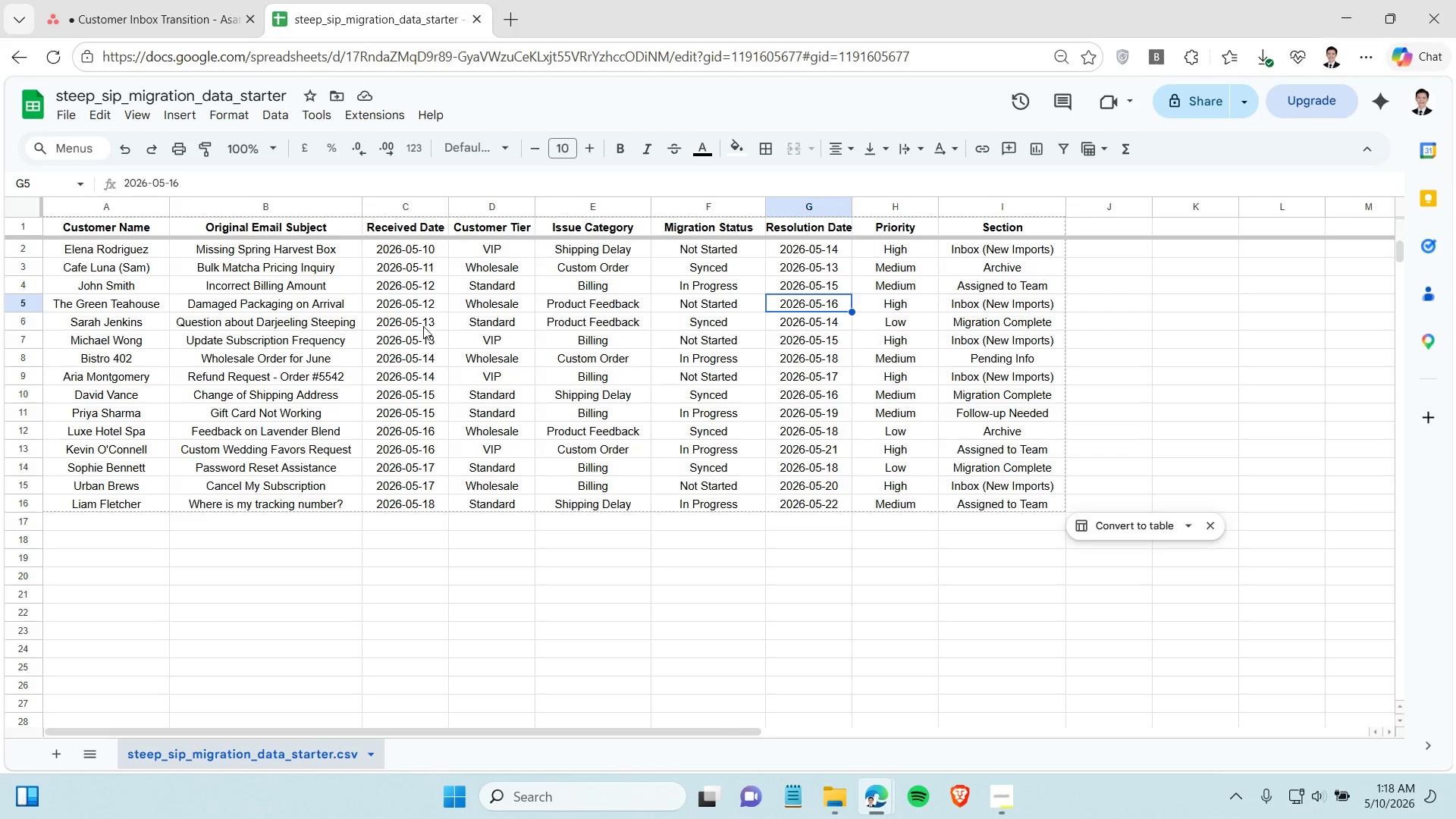 
wait(16.84)
 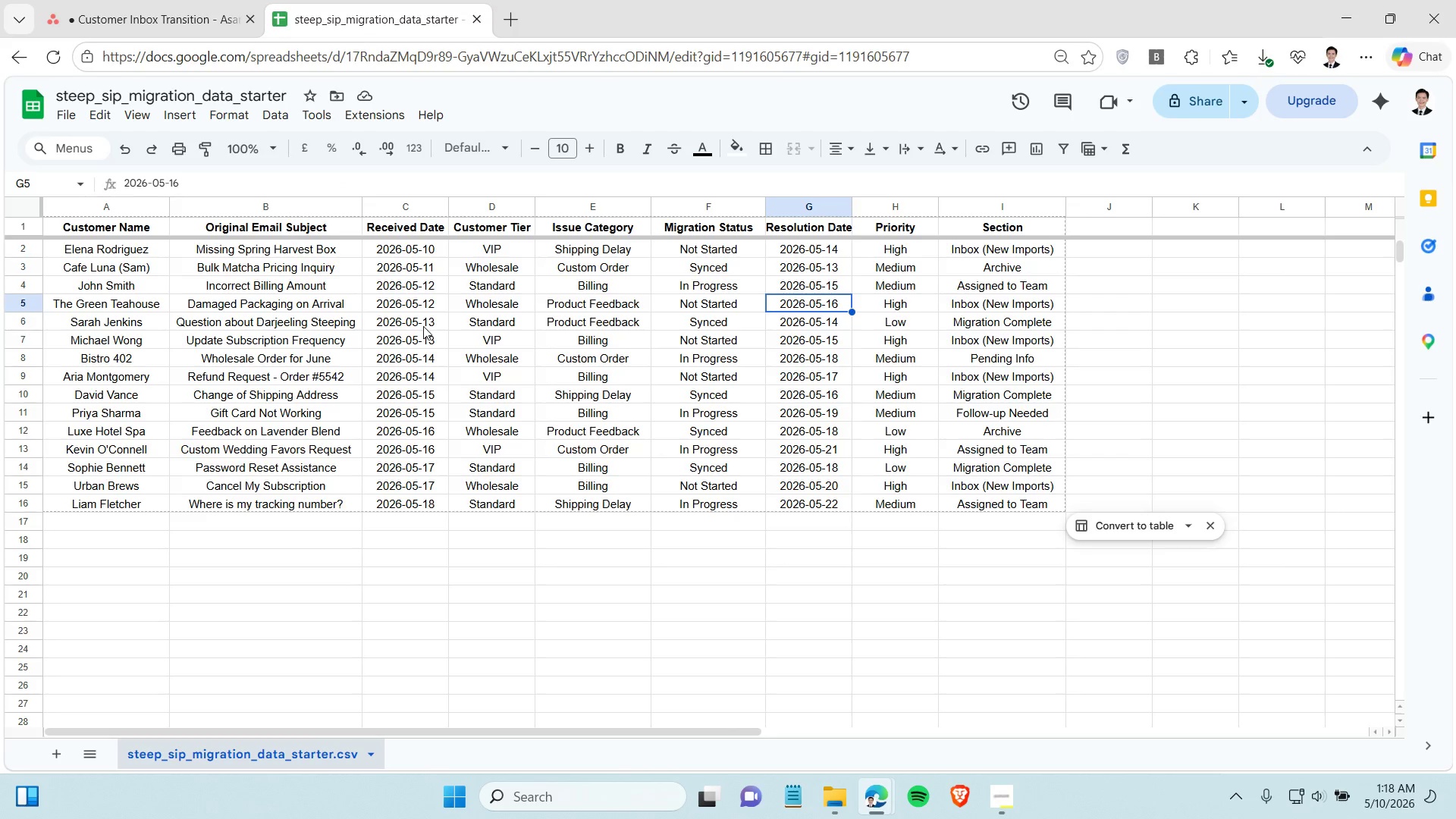 
left_click([271, 430])
 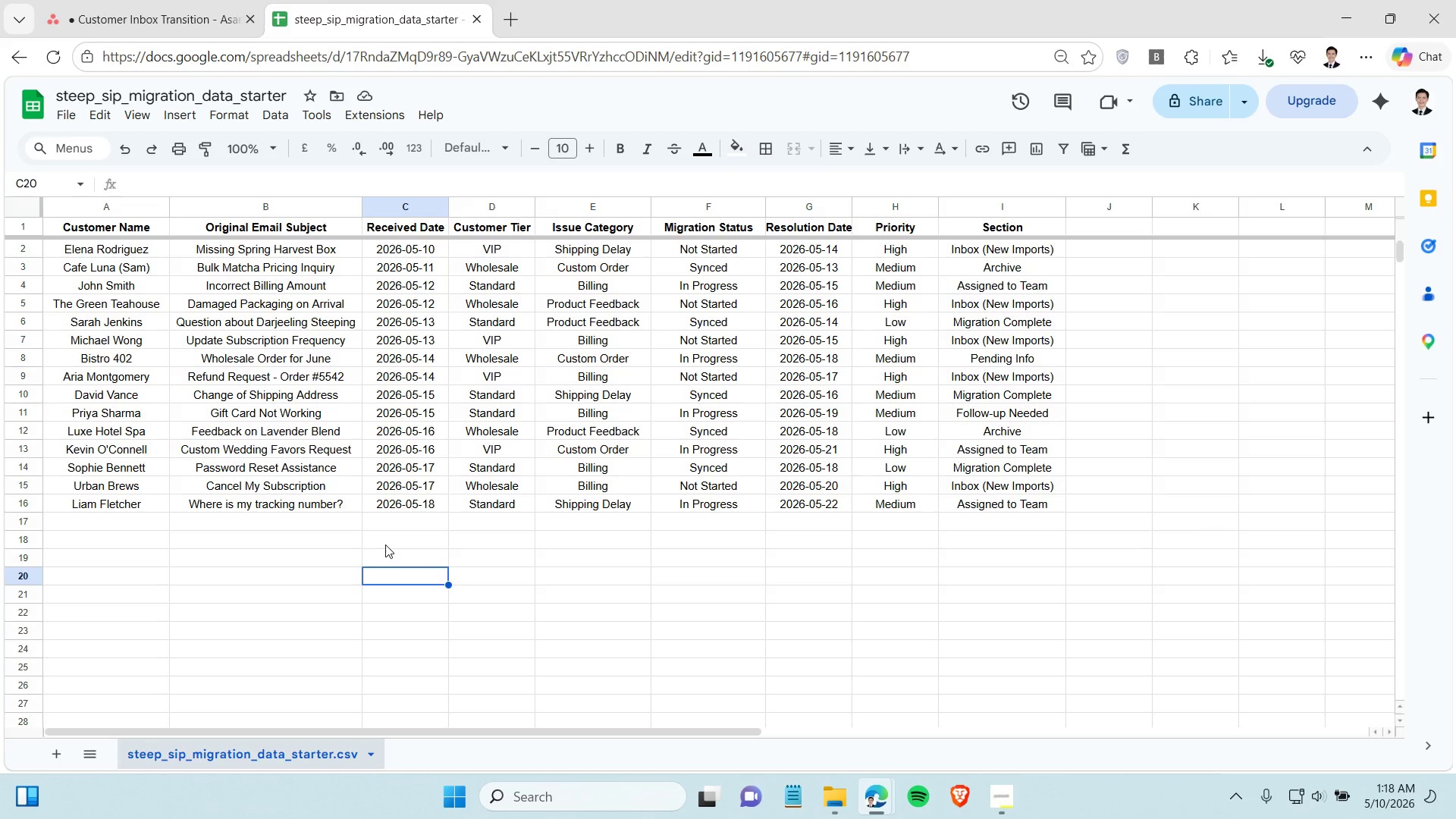 
wait(7.2)
 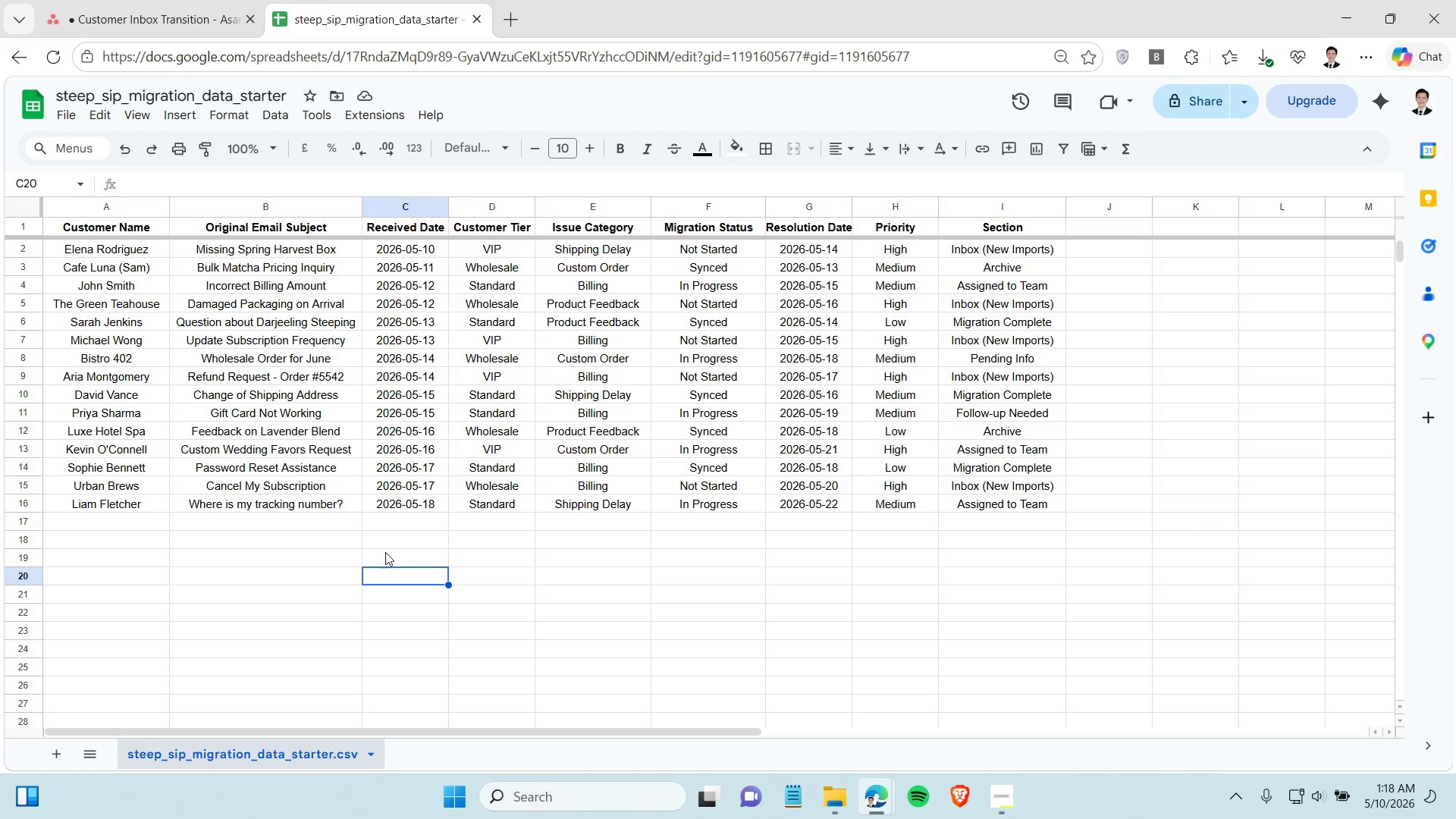 
left_click([190, 20])
 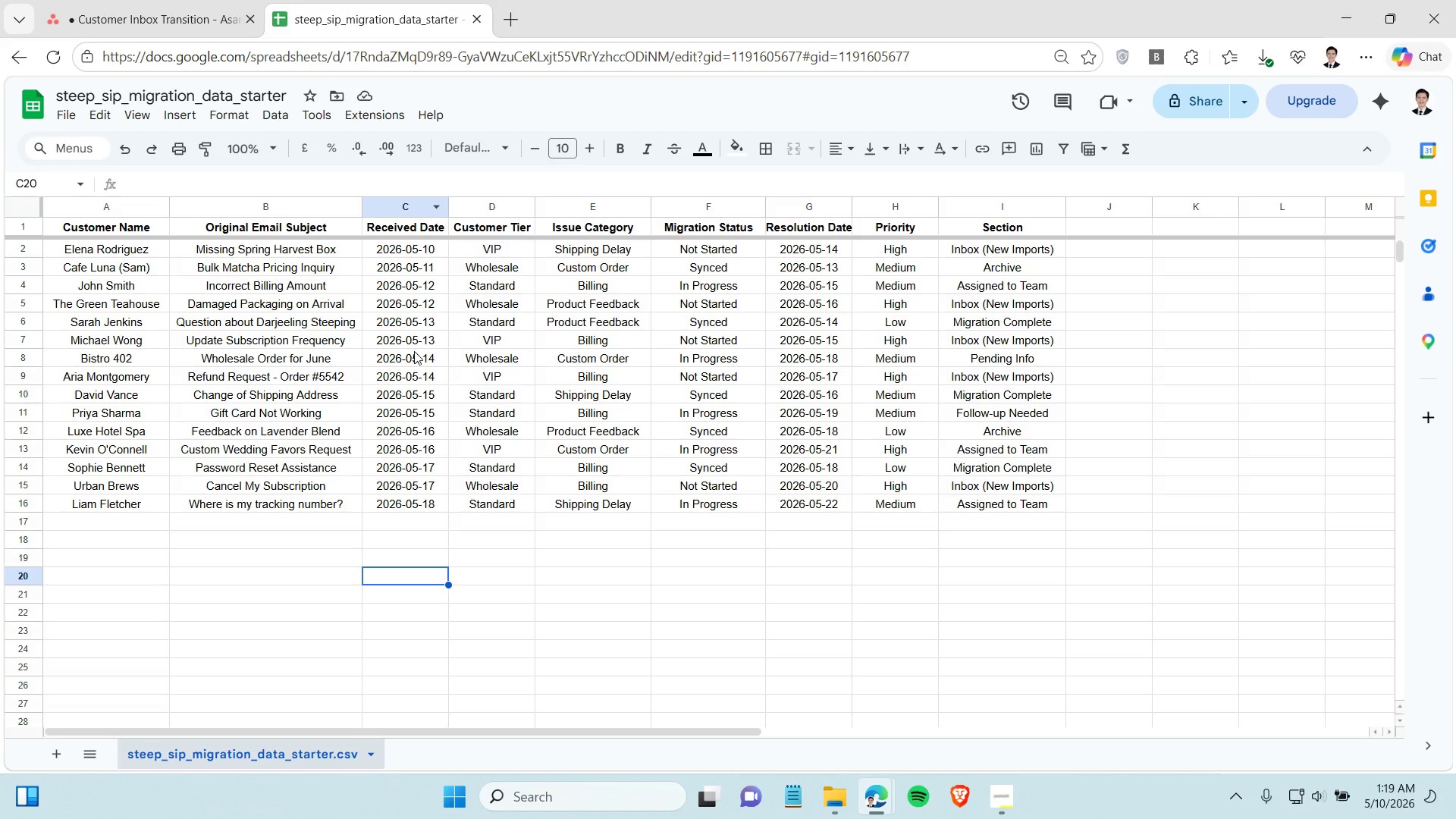 
wait(23.14)
 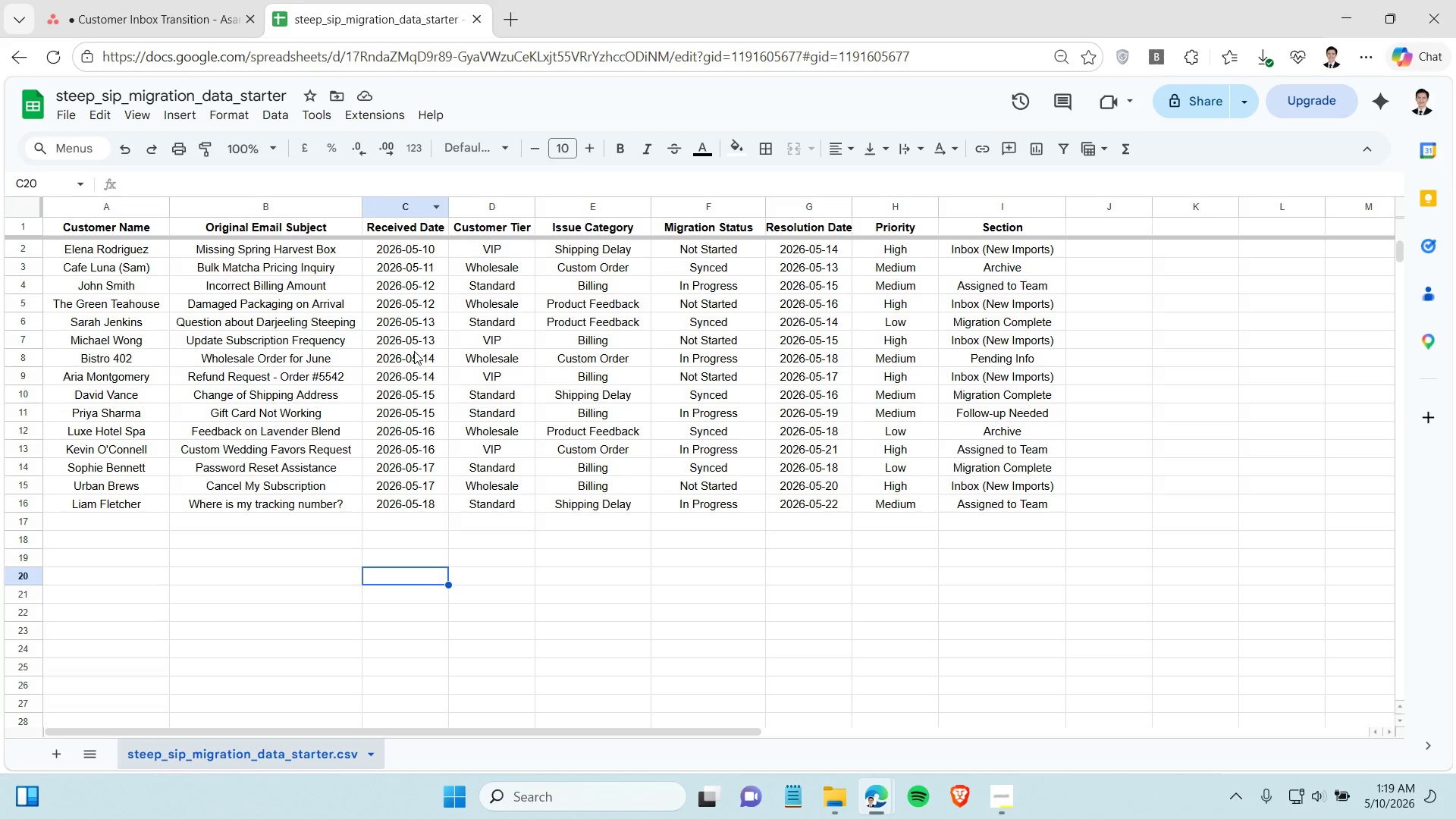 
left_click([145, 25])
 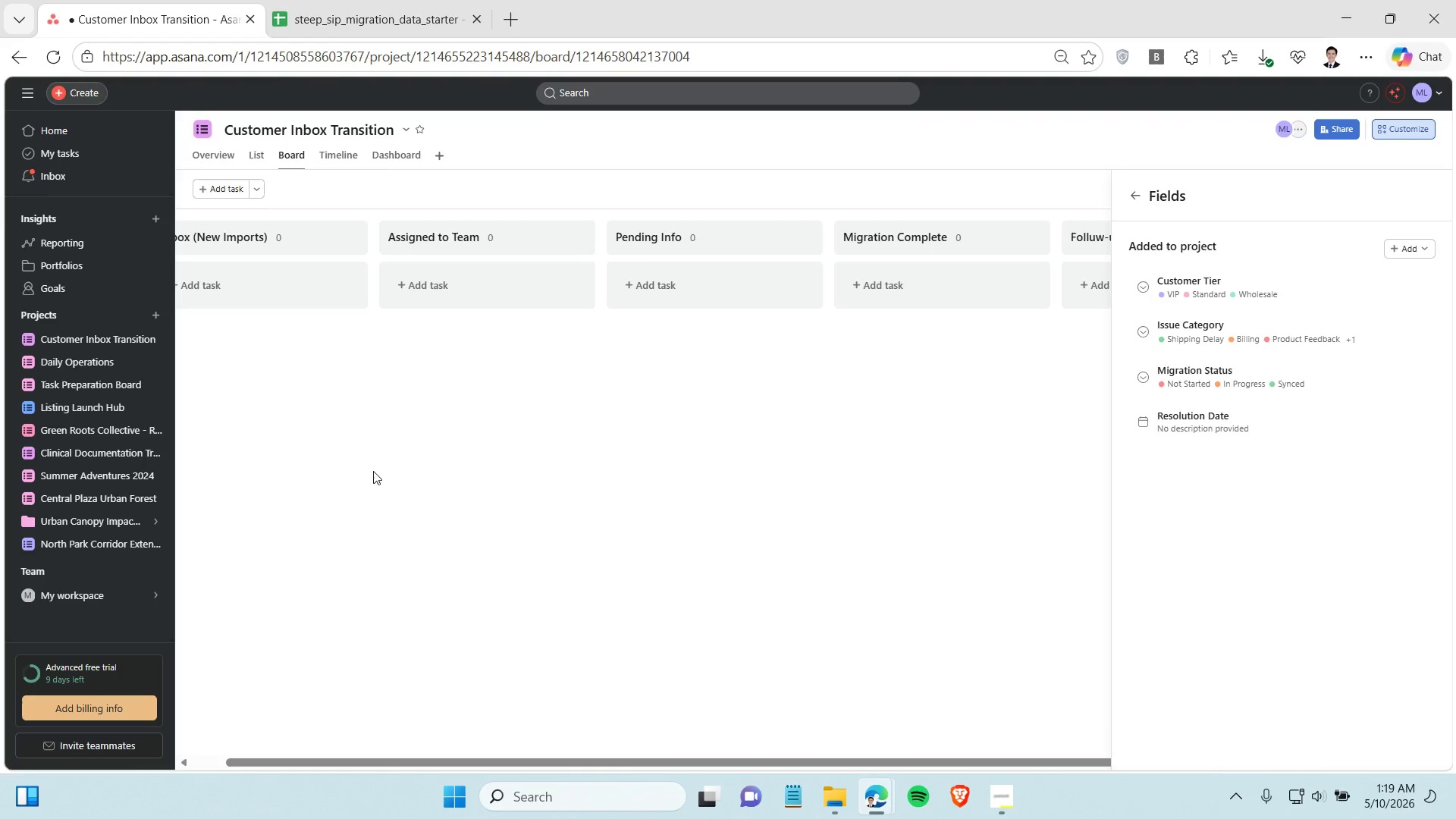 
left_click([375, 469])
 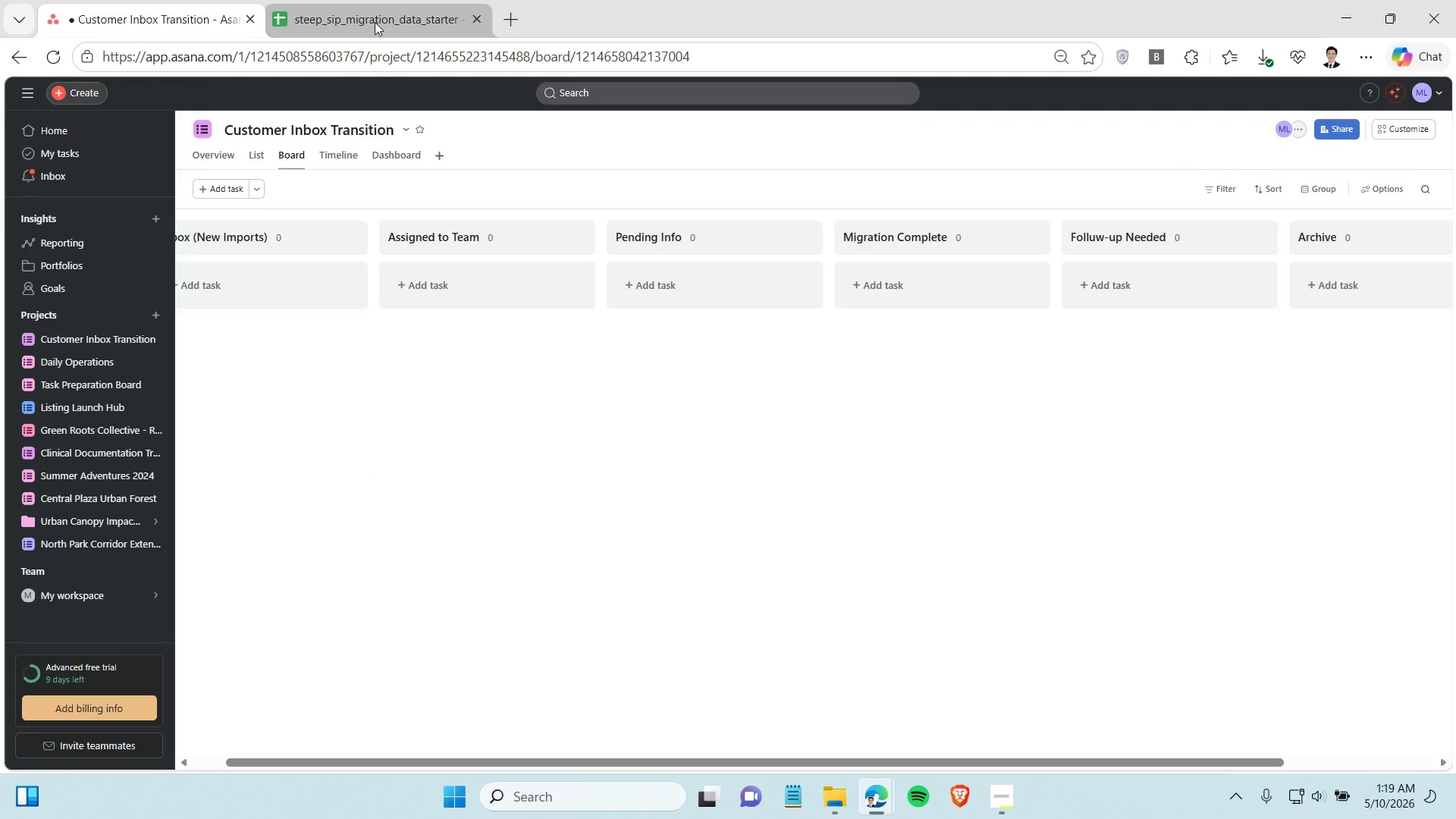 
left_click([375, 22])
 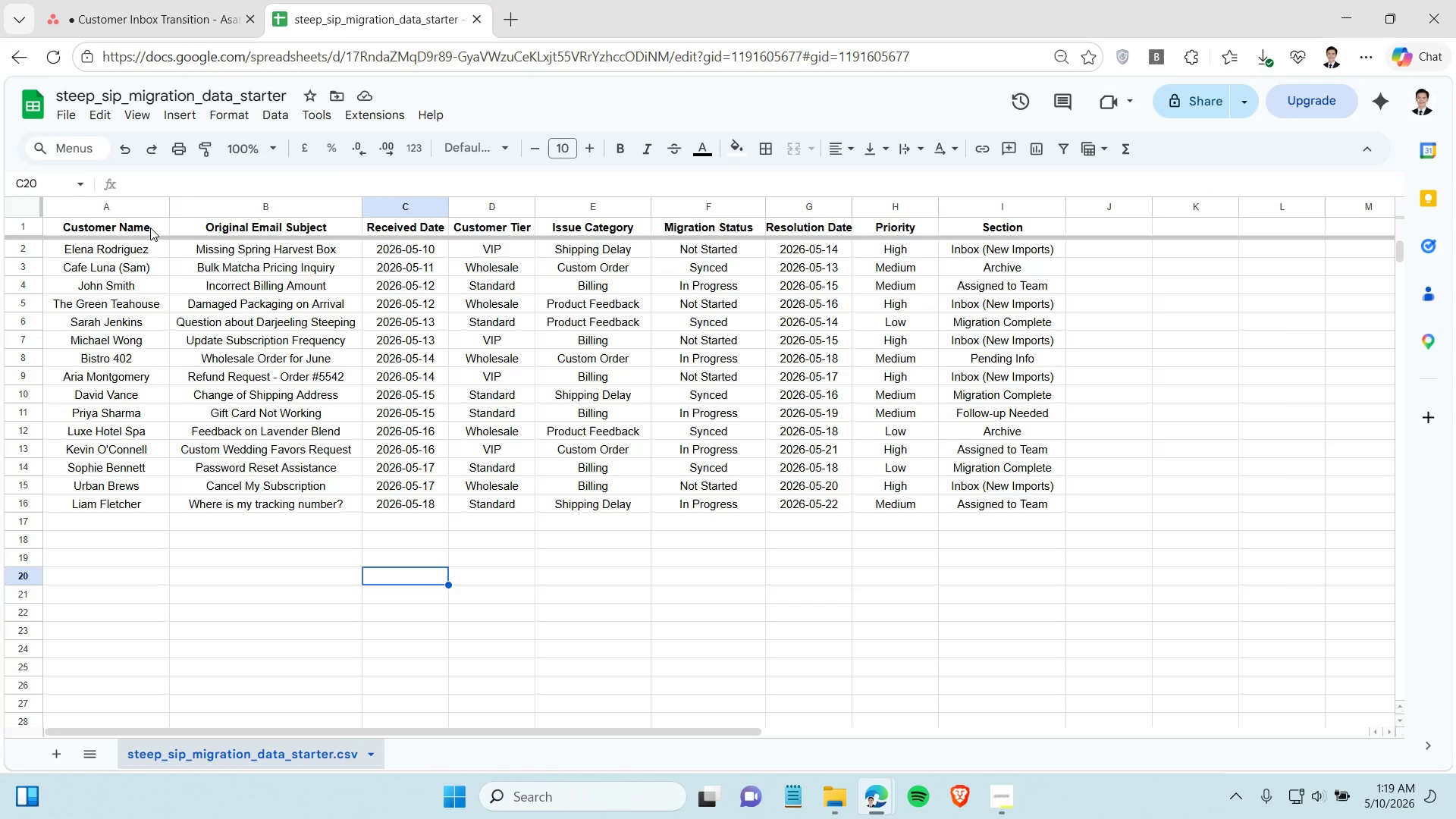 
wait(5.48)
 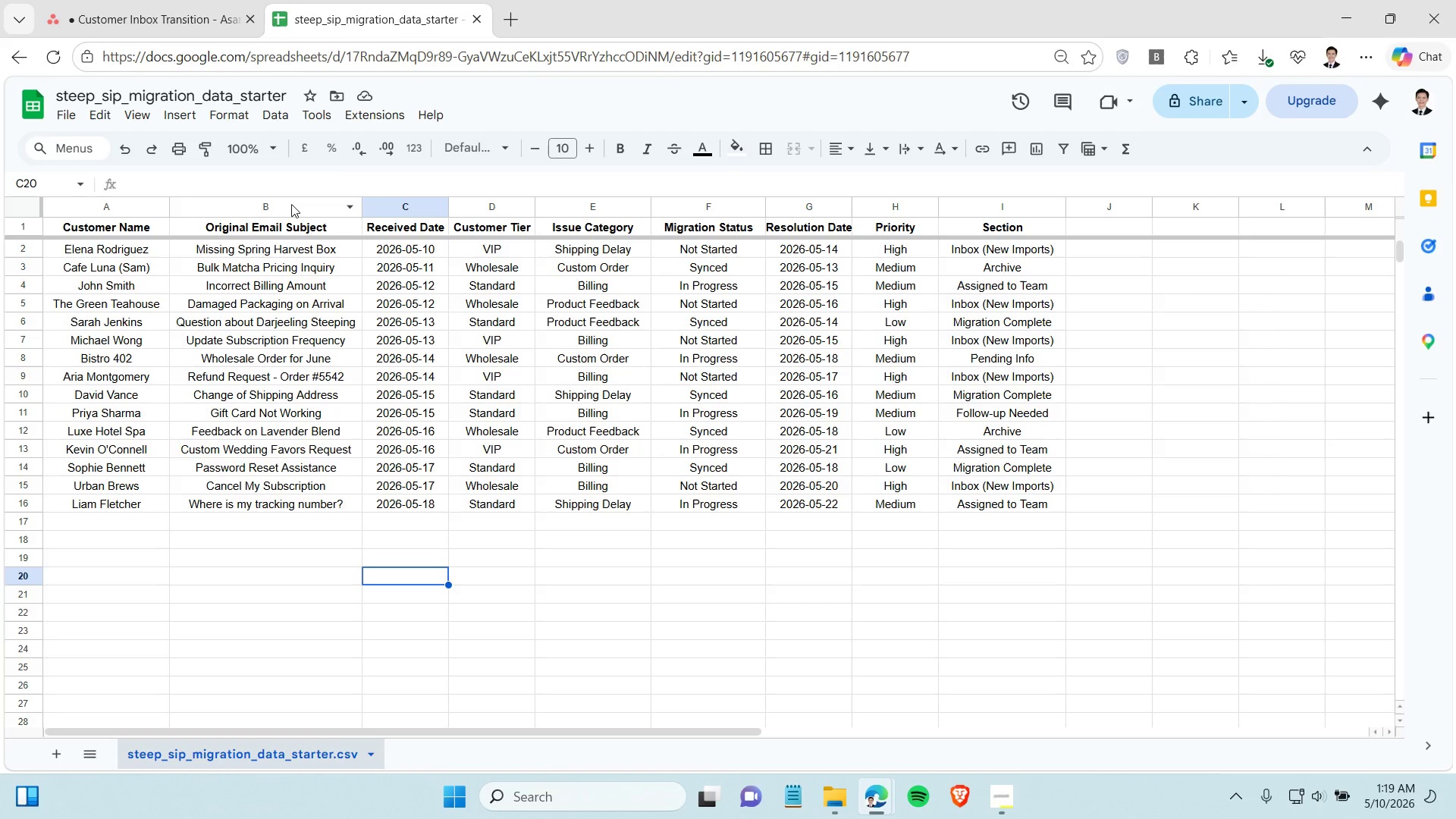 
right_click([218, 229])
 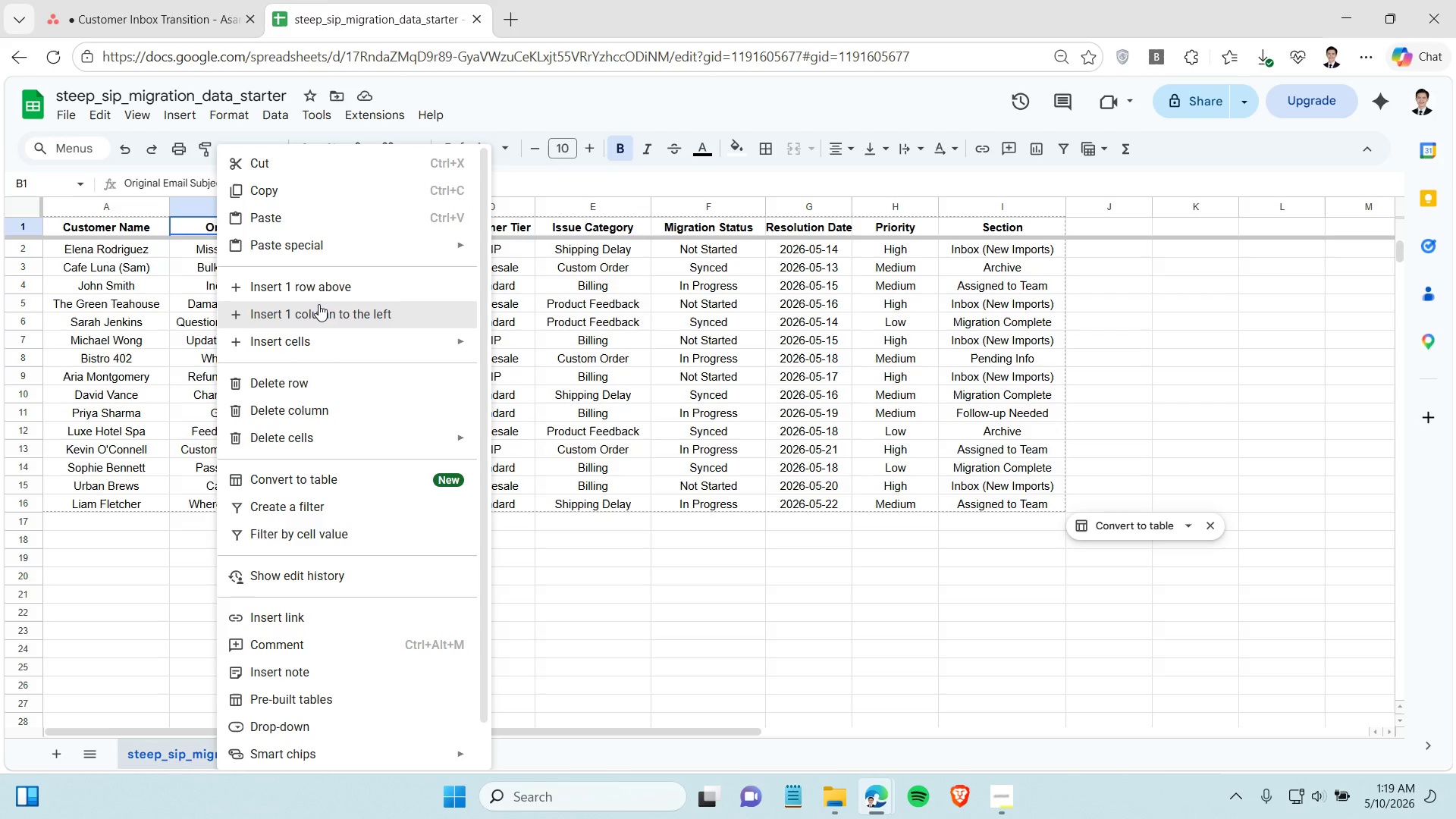 
left_click([318, 308])
 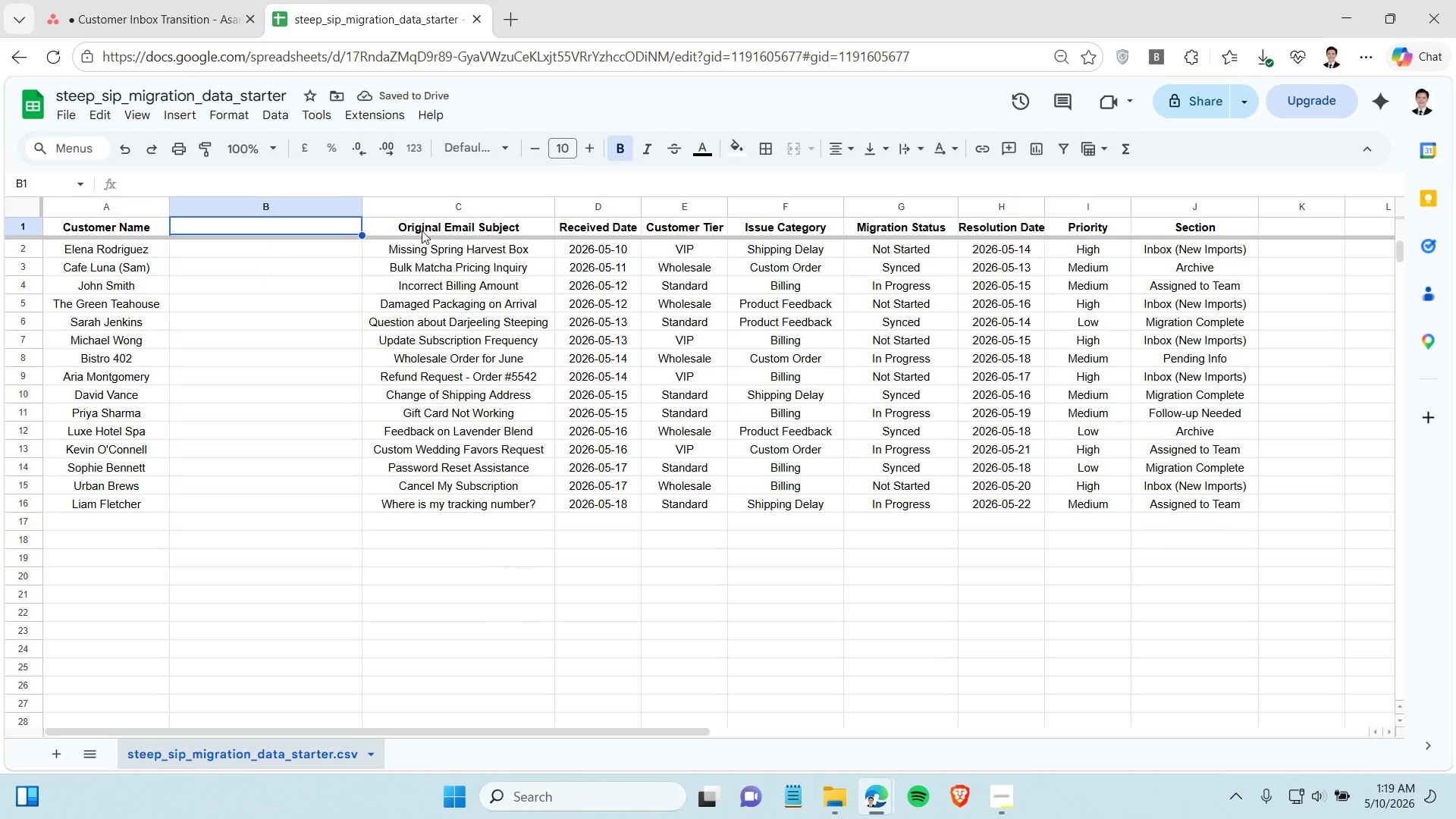 
left_click_drag(start_coordinate=[422, 228], to_coordinate=[457, 500])
 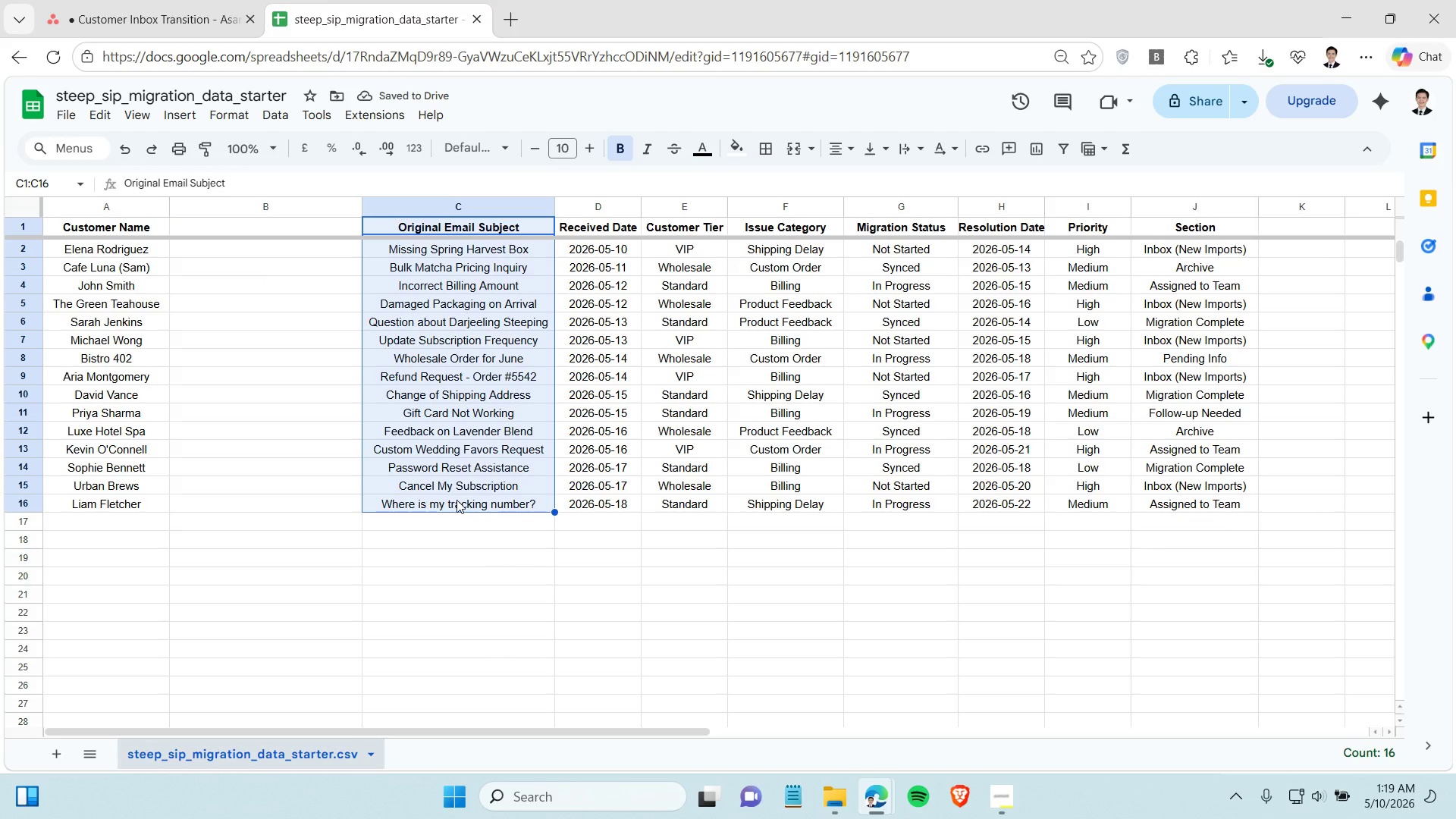 
key(Control+X)
 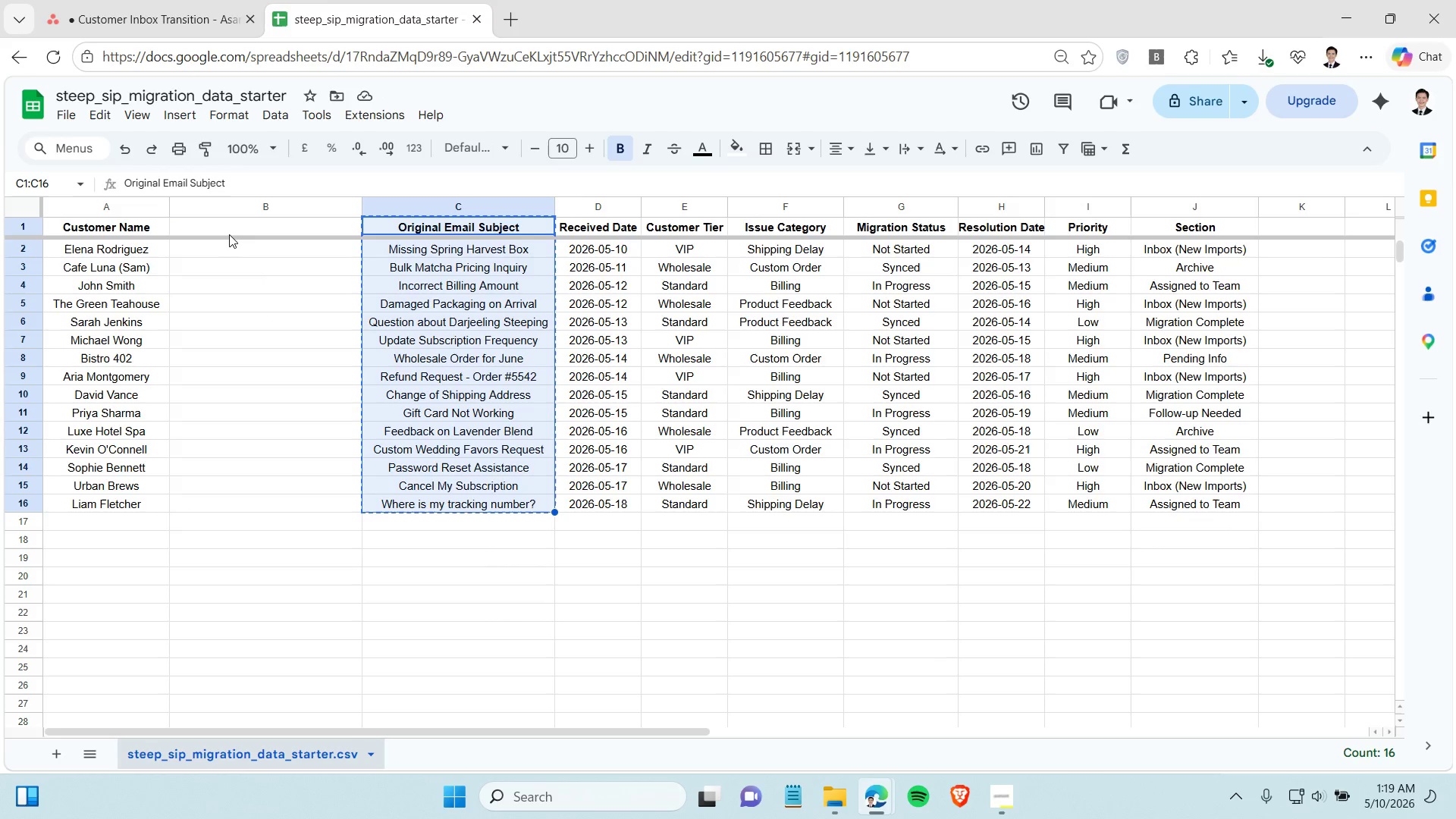 
left_click([229, 234])
 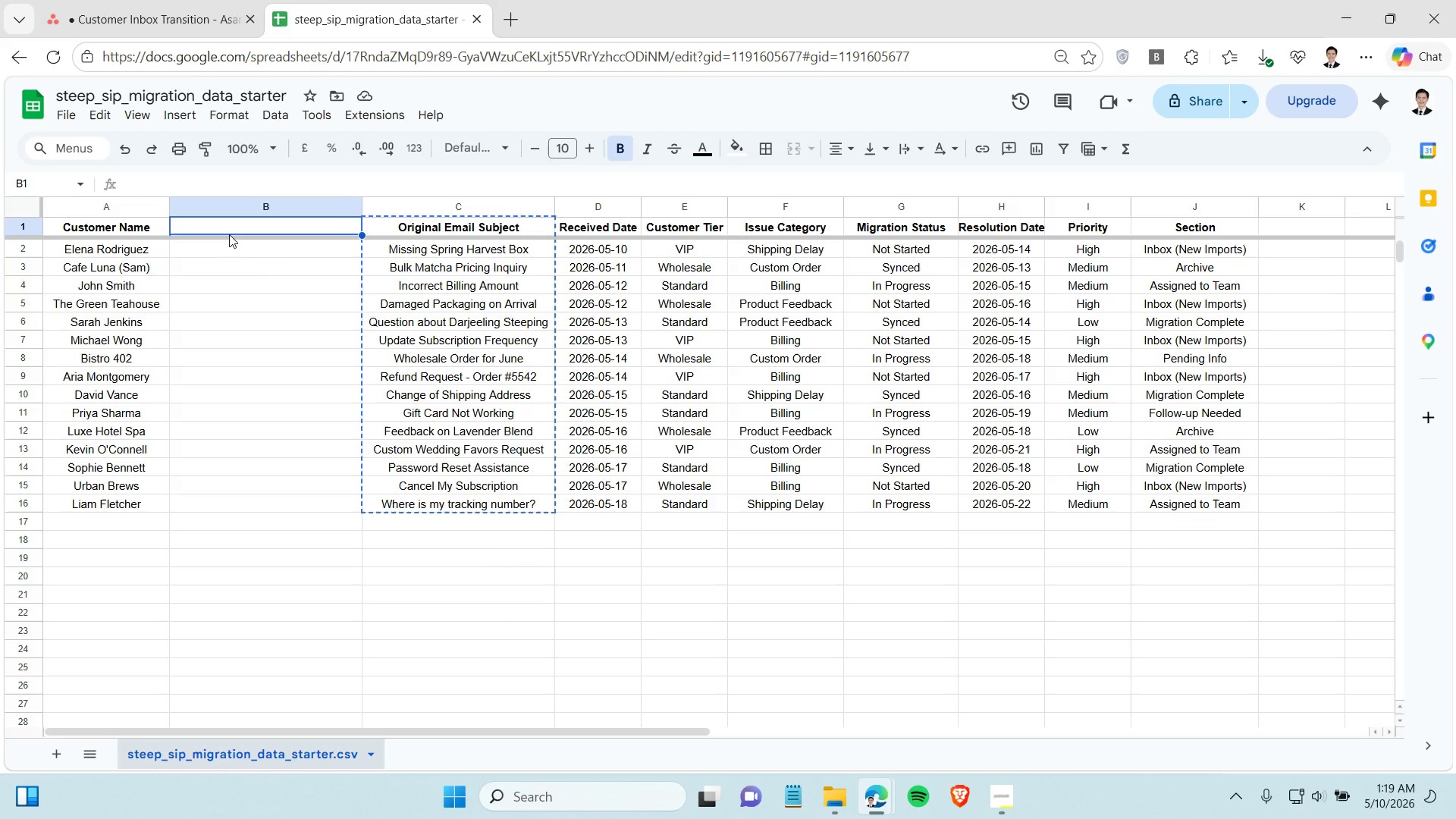 
key(Control+V)
 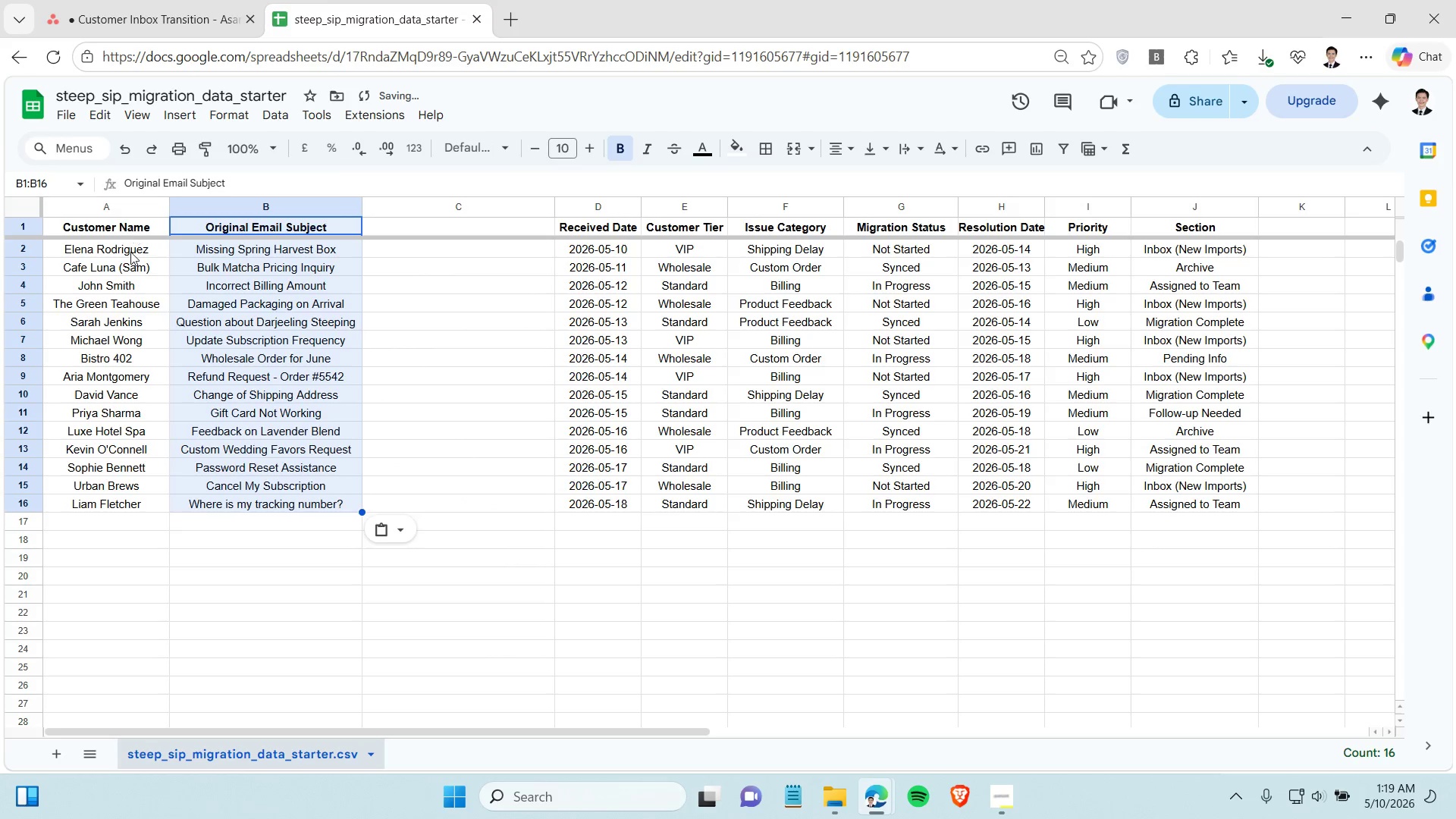 
left_click_drag(start_coordinate=[133, 231], to_coordinate=[130, 514])
 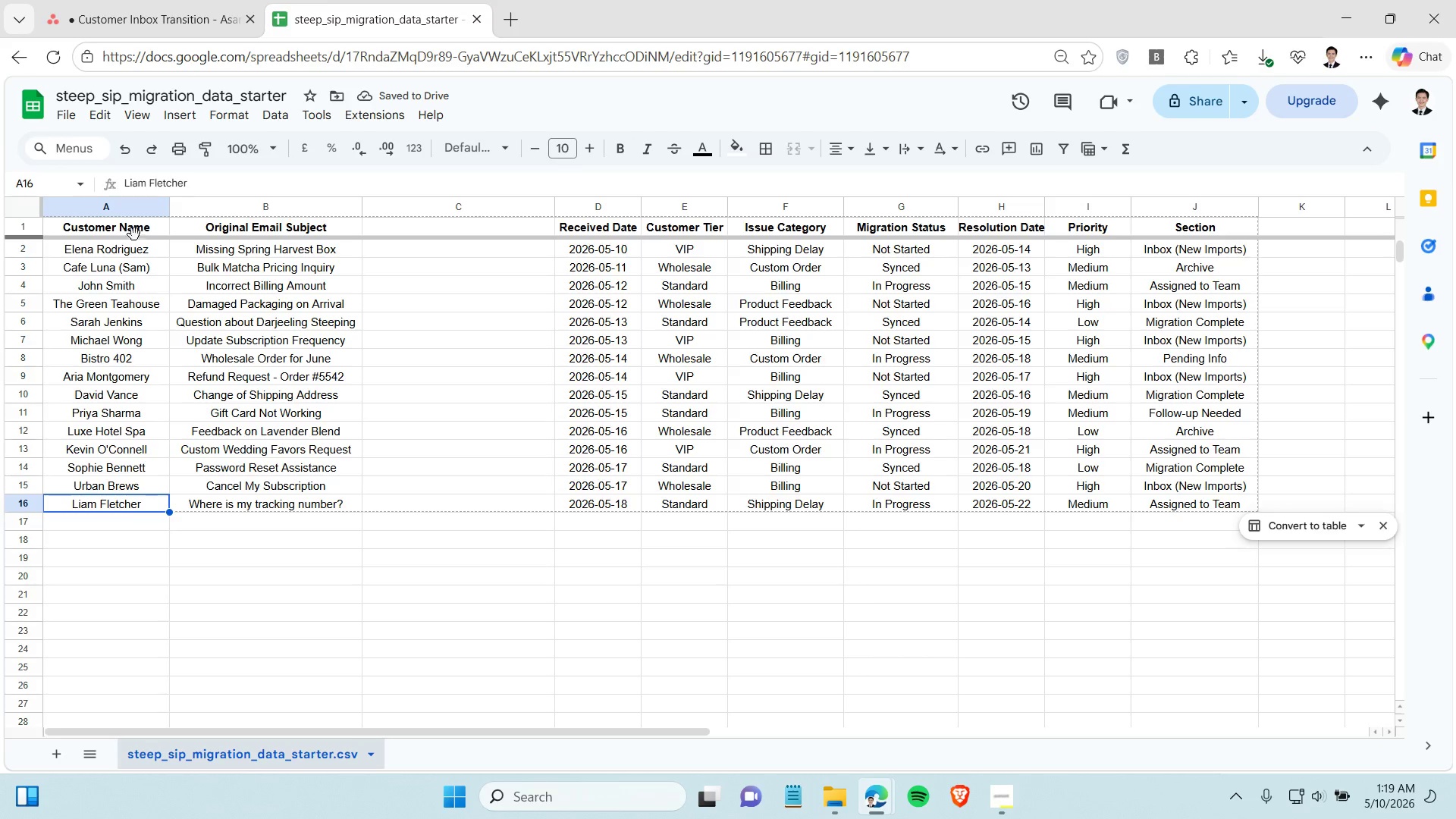 
left_click_drag(start_coordinate=[136, 232], to_coordinate=[125, 500])
 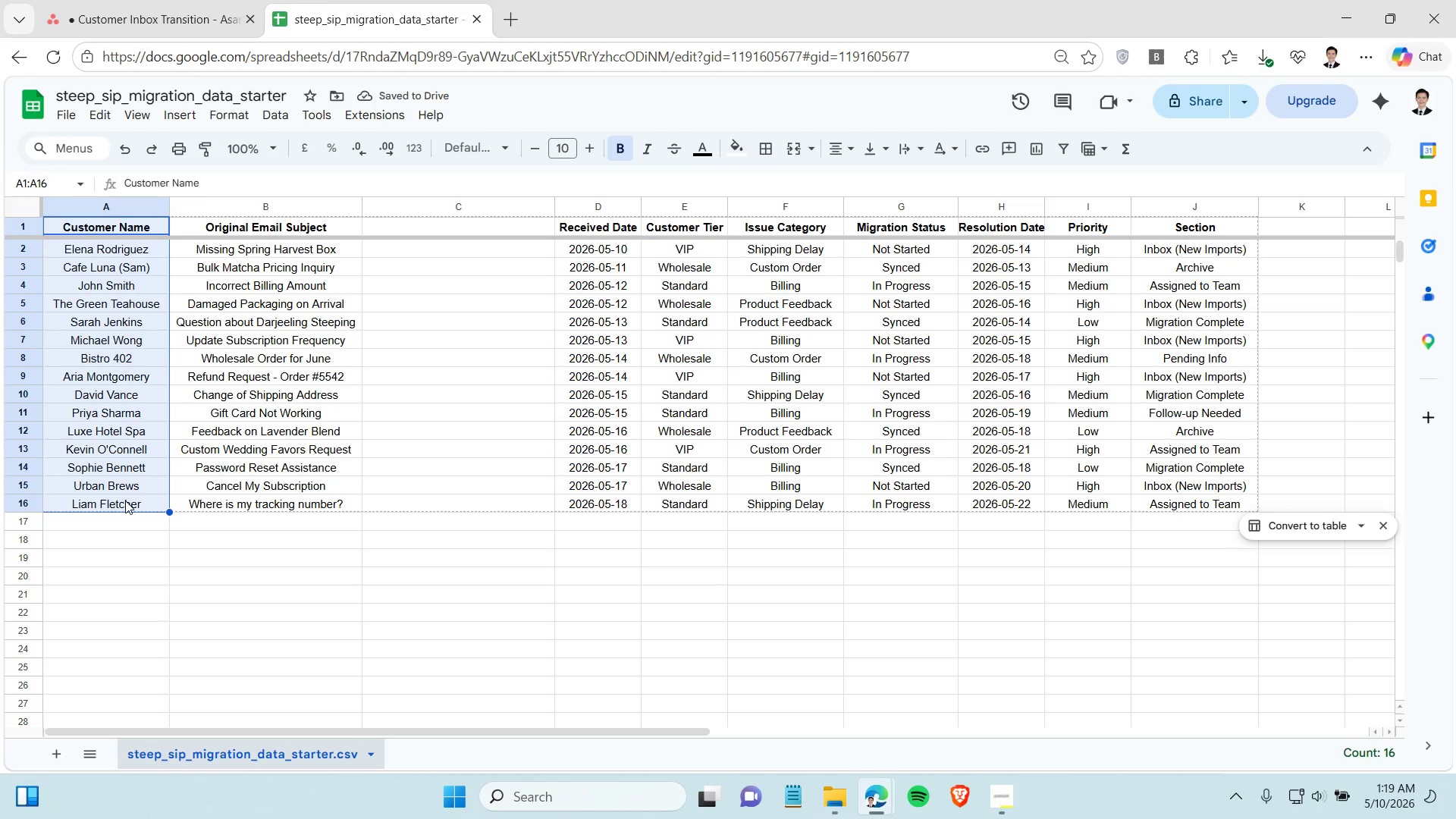 
key(Control+X)
 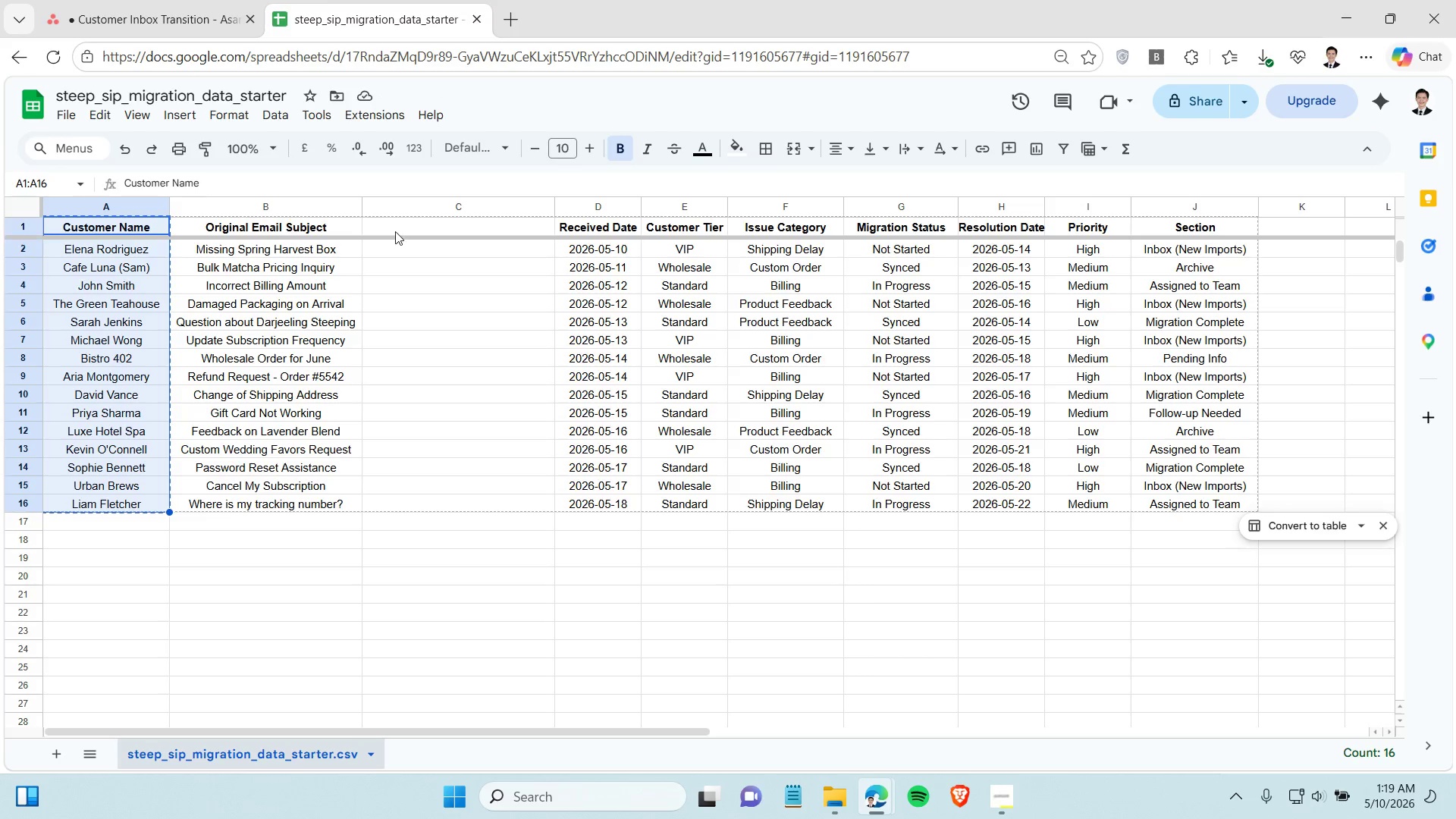 
left_click([395, 231])
 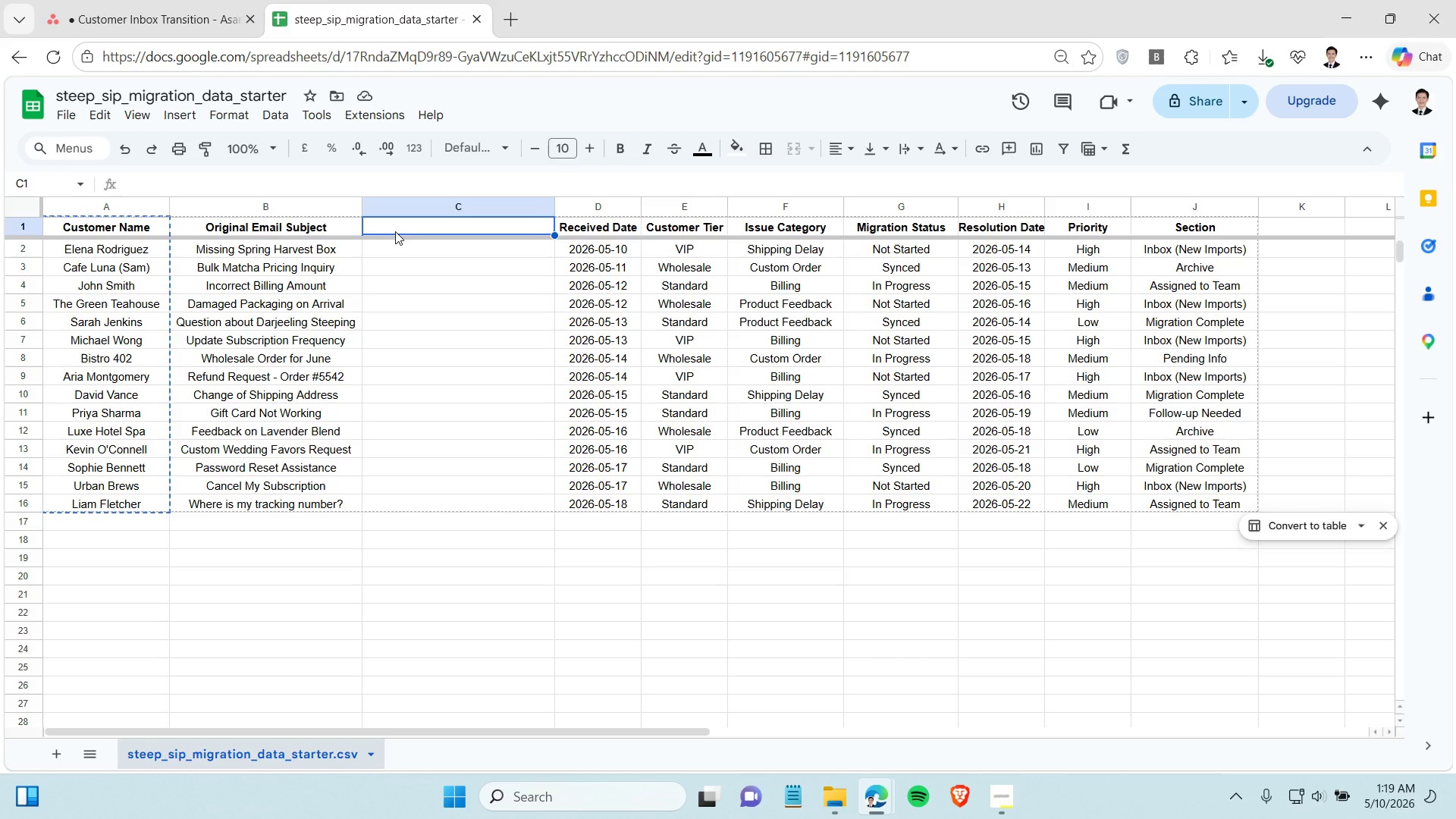 
key(Control+V)
 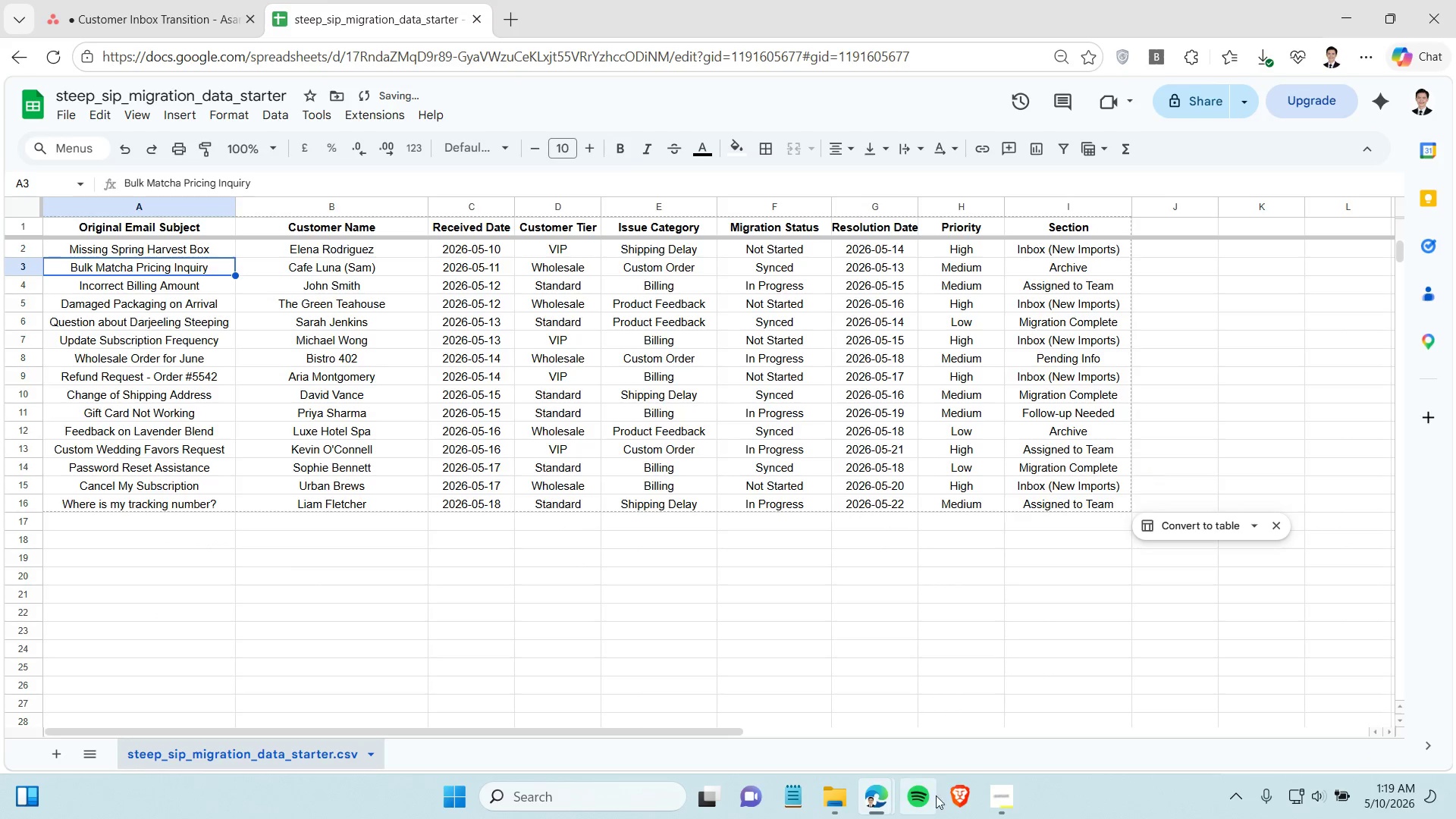 
wait(7.33)
 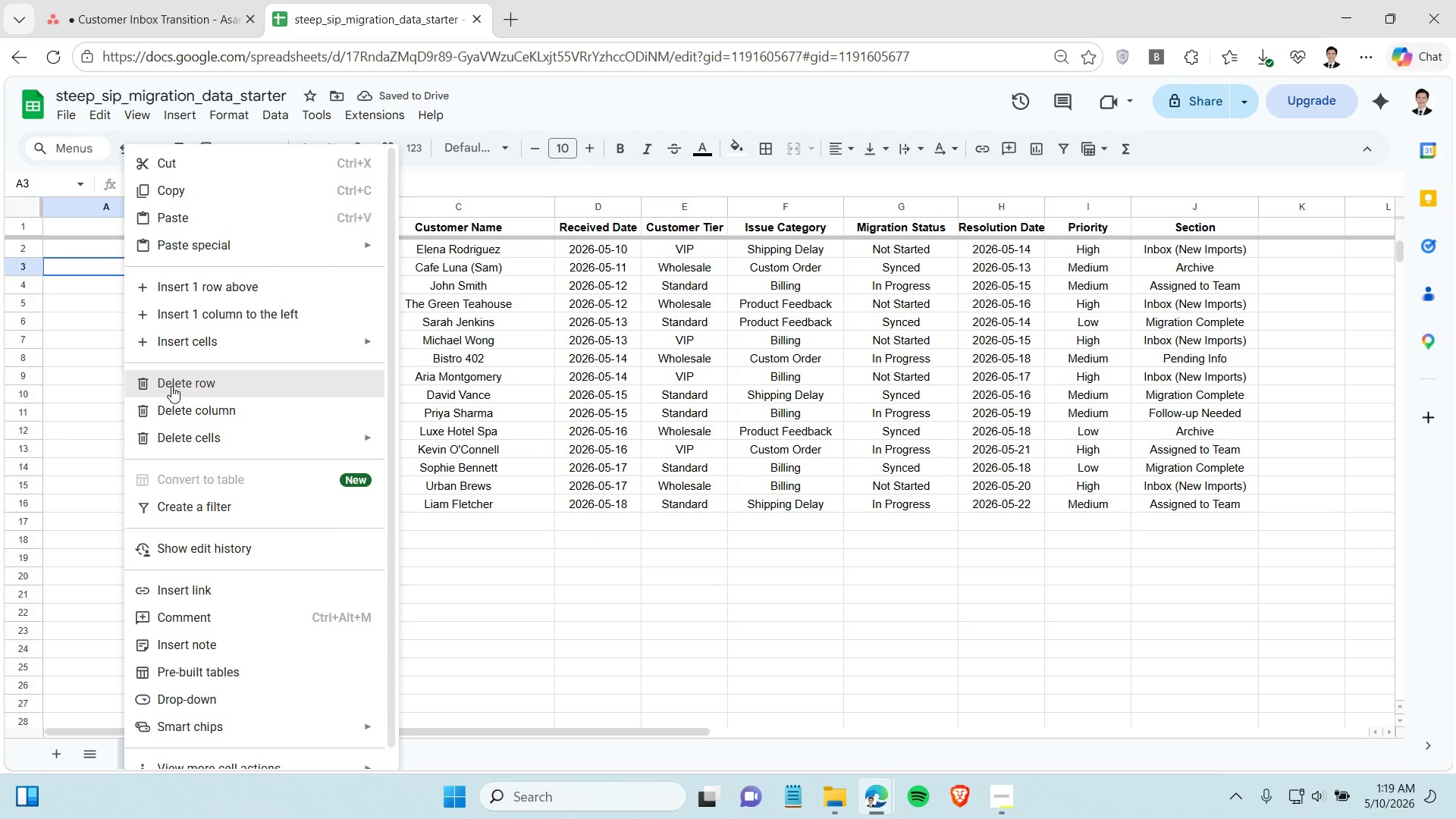 
left_click([187, 6])
 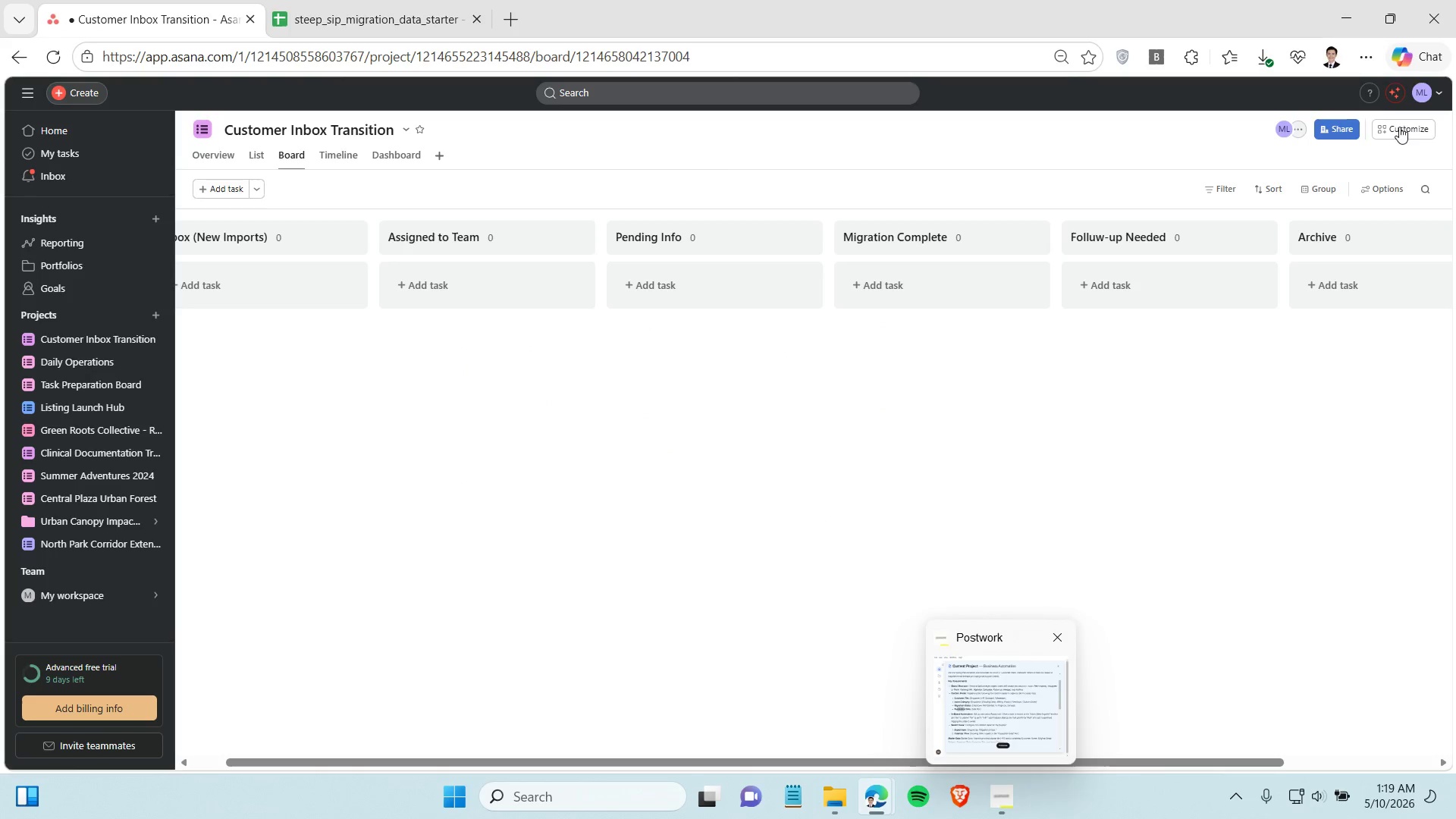 
left_click([1389, 131])
 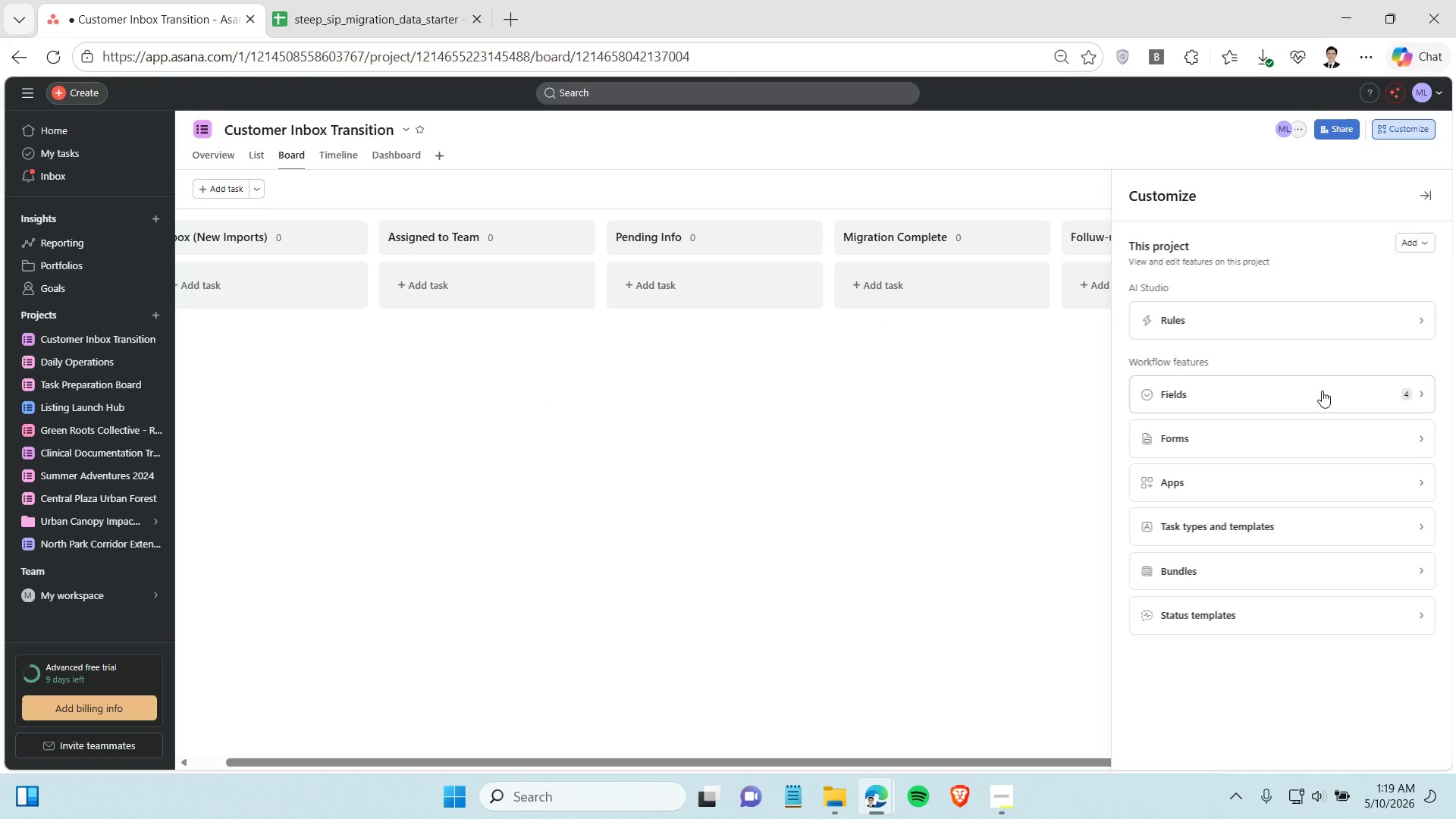 
left_click([1323, 391])
 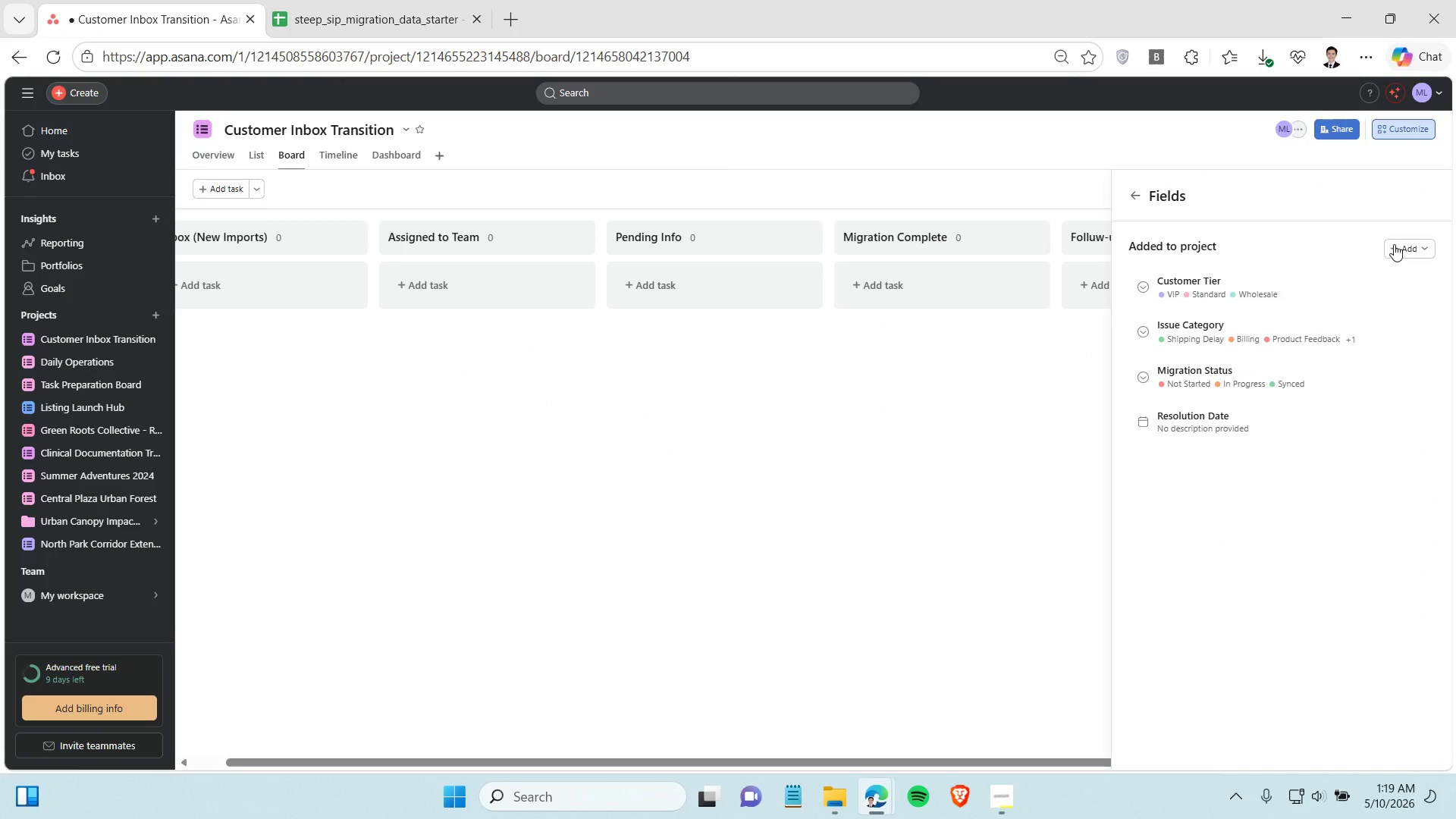 
left_click([1394, 244])
 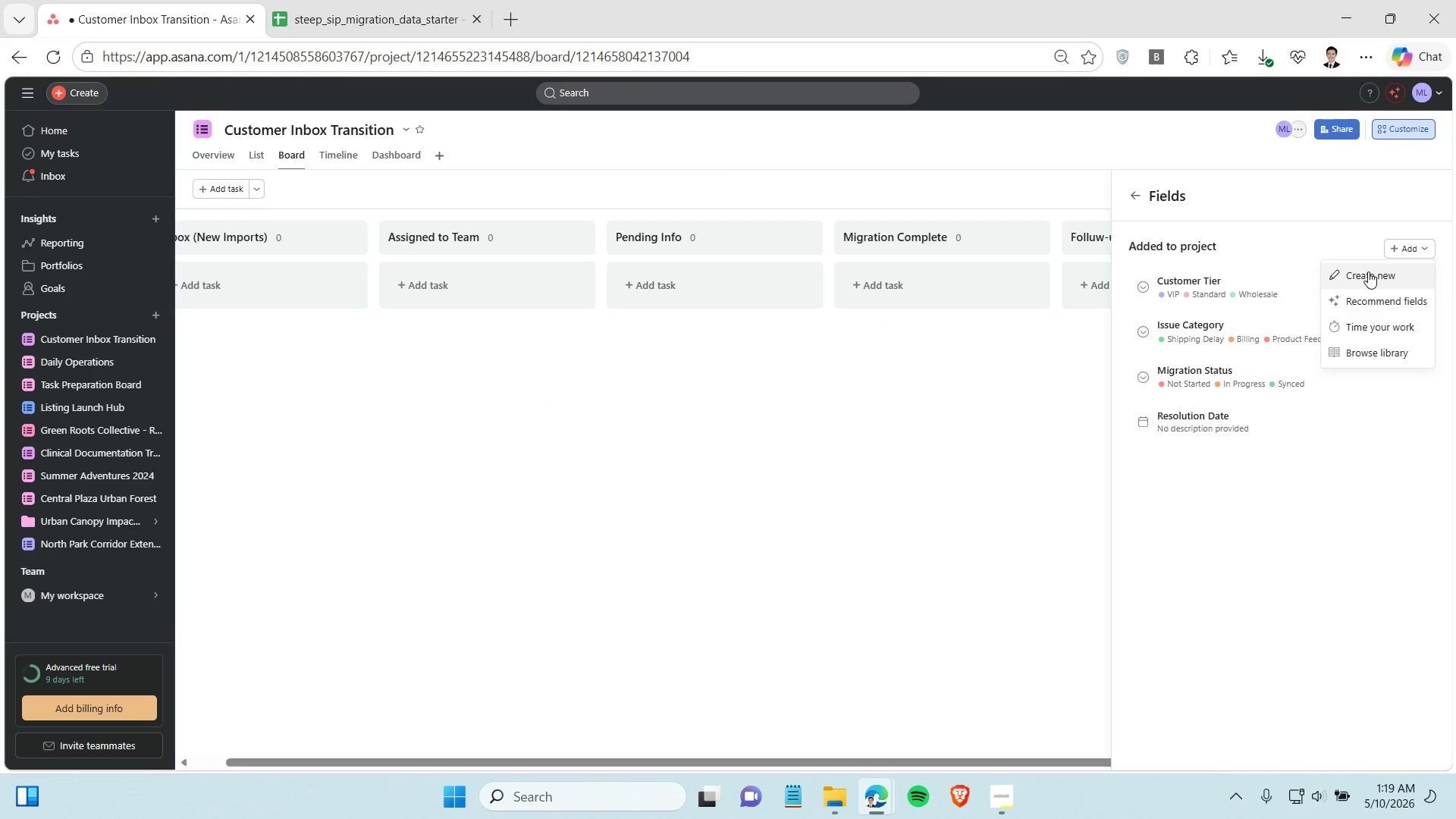 
left_click([1368, 271])
 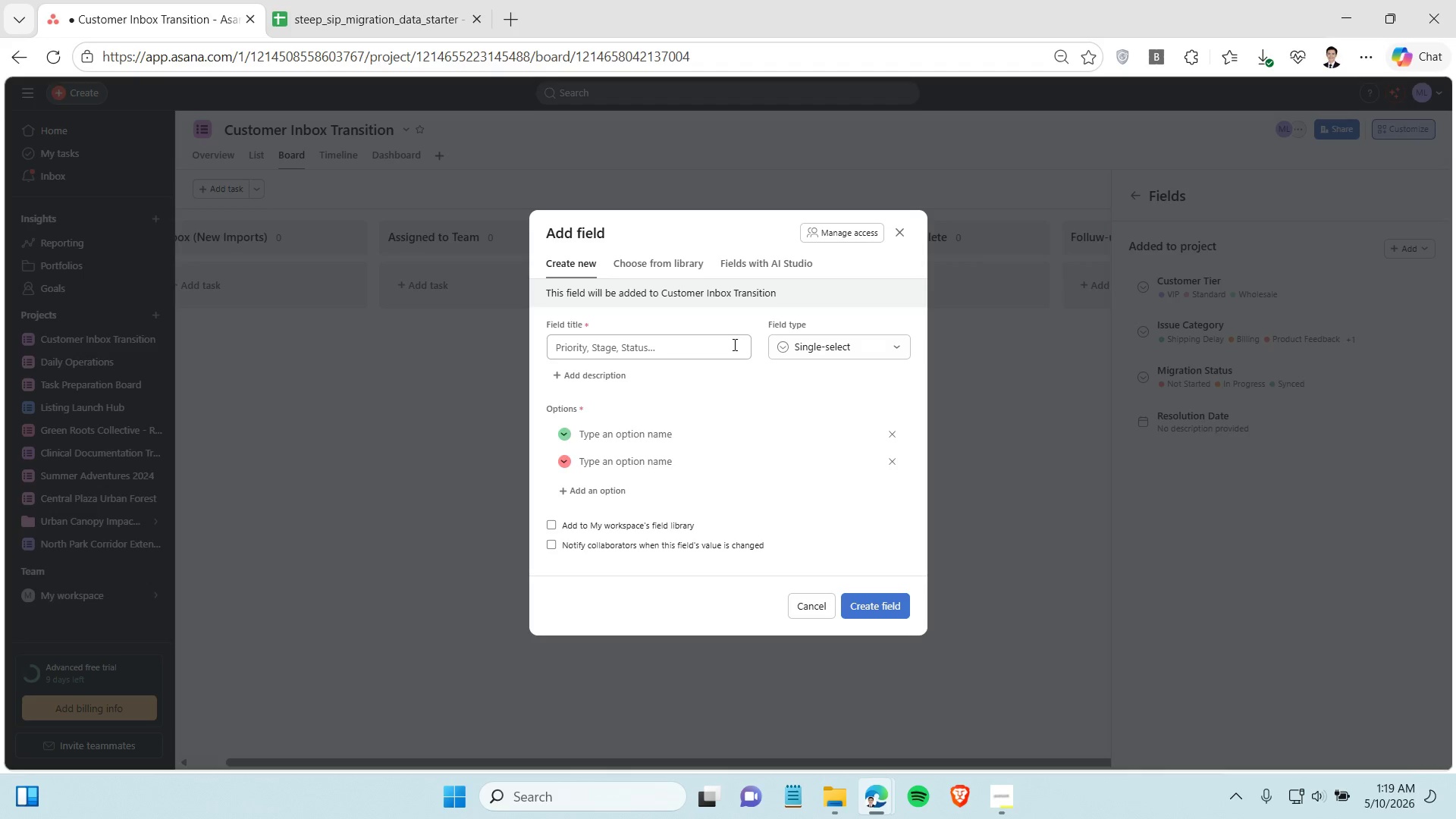 
left_click([733, 344])
 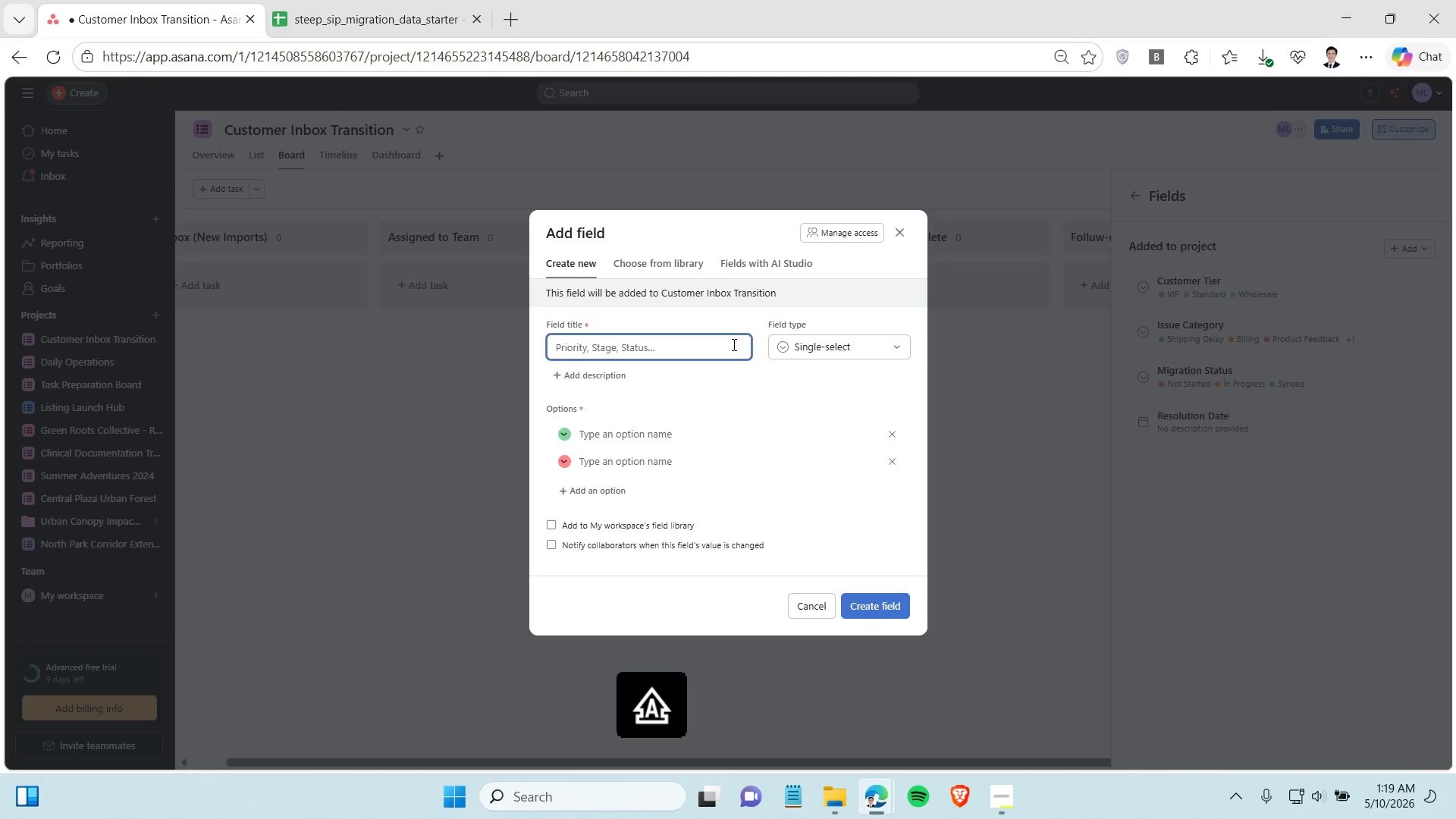 
type(Cost)
key(Backspace)
key(Backspace)
key(Backspace)
type(ustomer Name)
 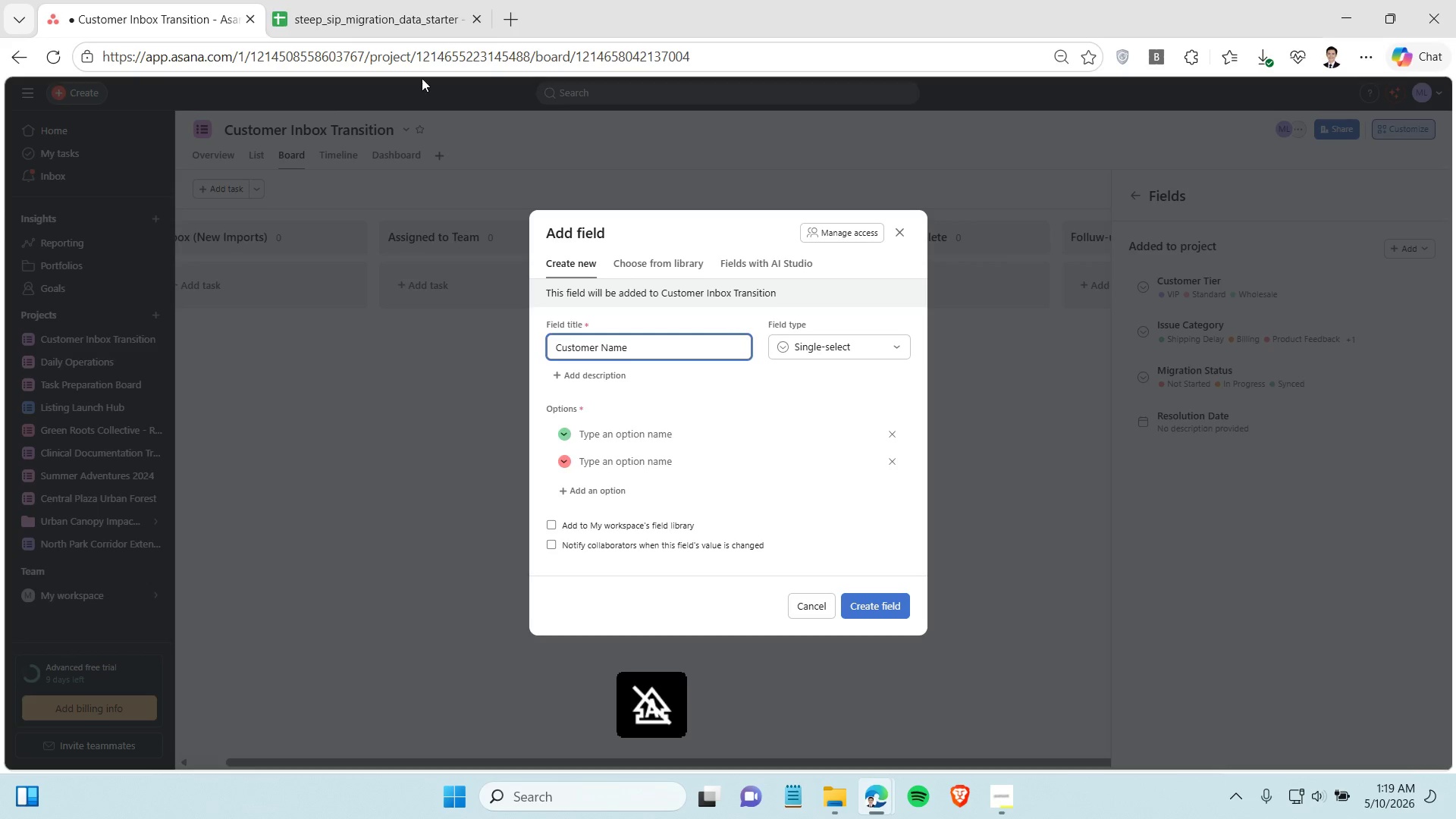 
left_click([369, 14])
 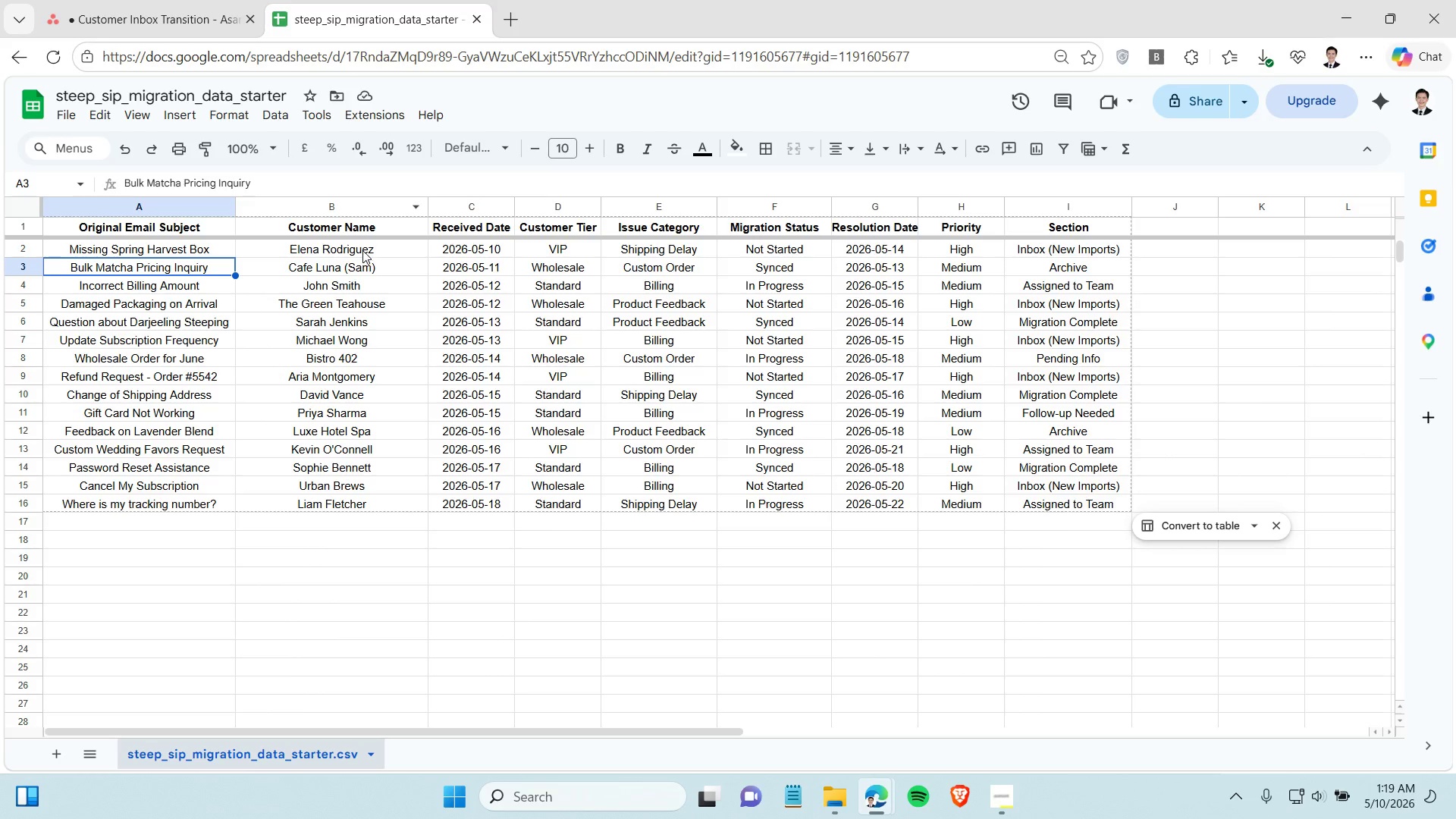 
left_click([362, 249])
 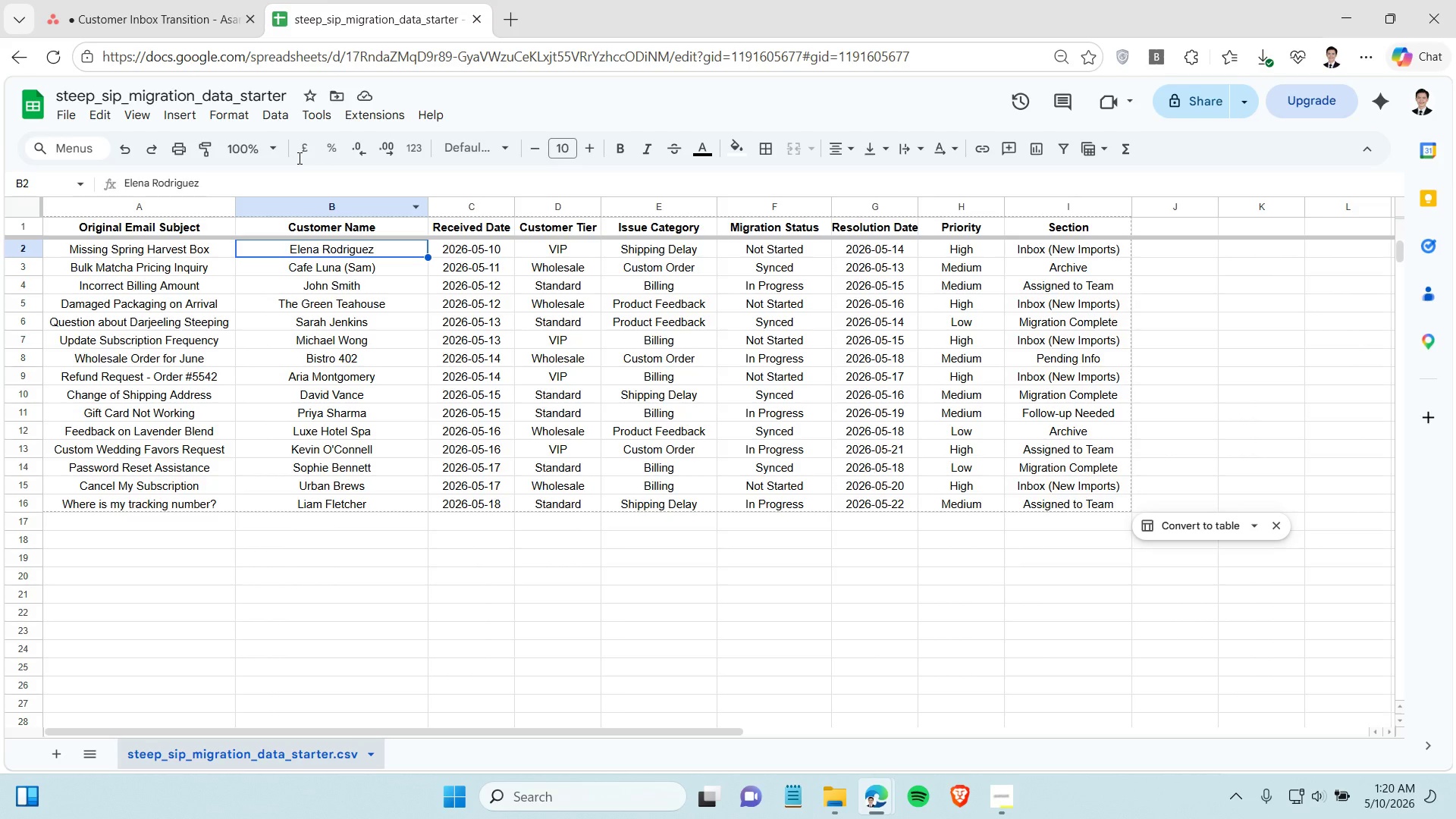 
left_click([192, 17])
 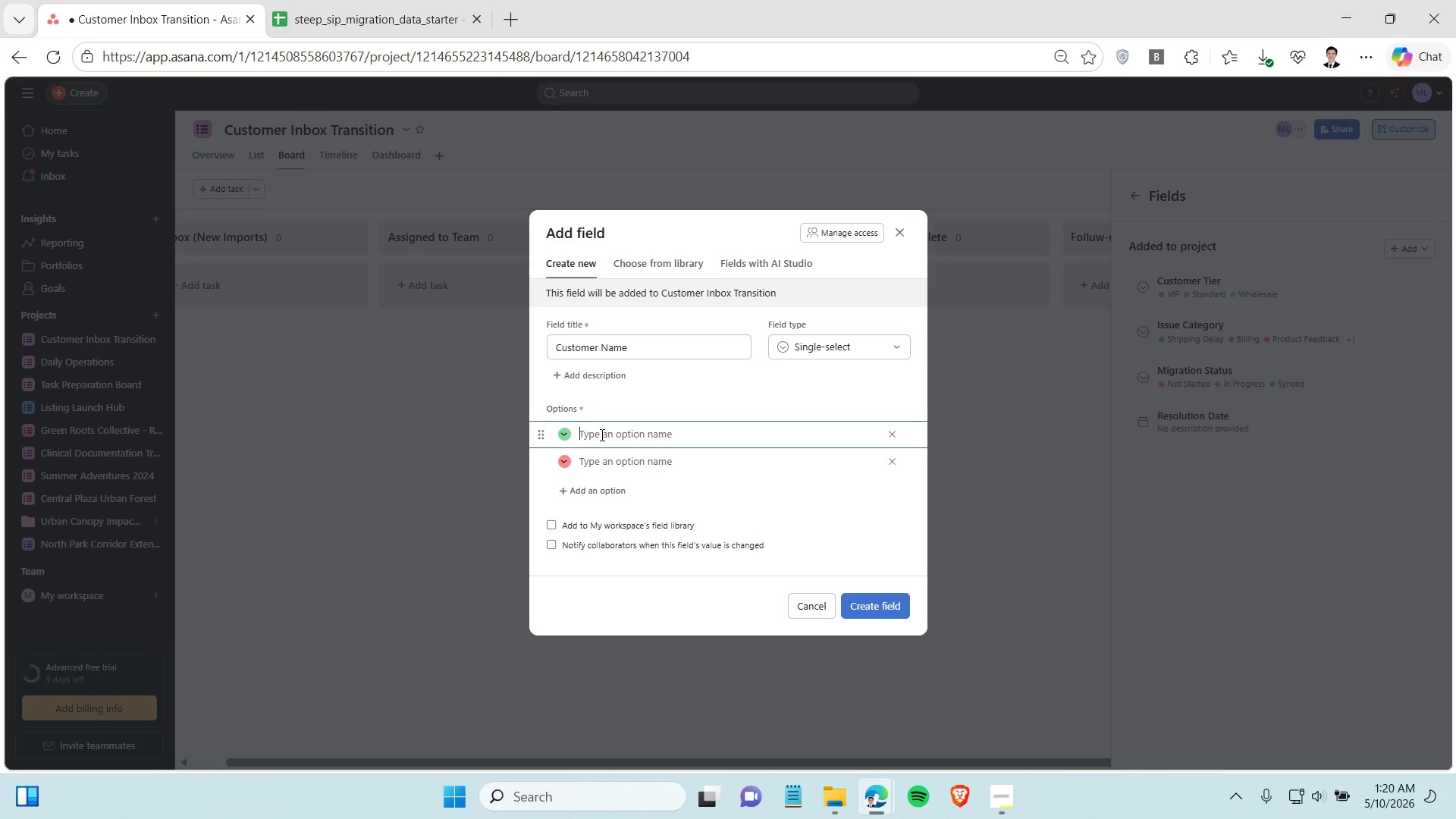 
type(Elena Rodriguez)
 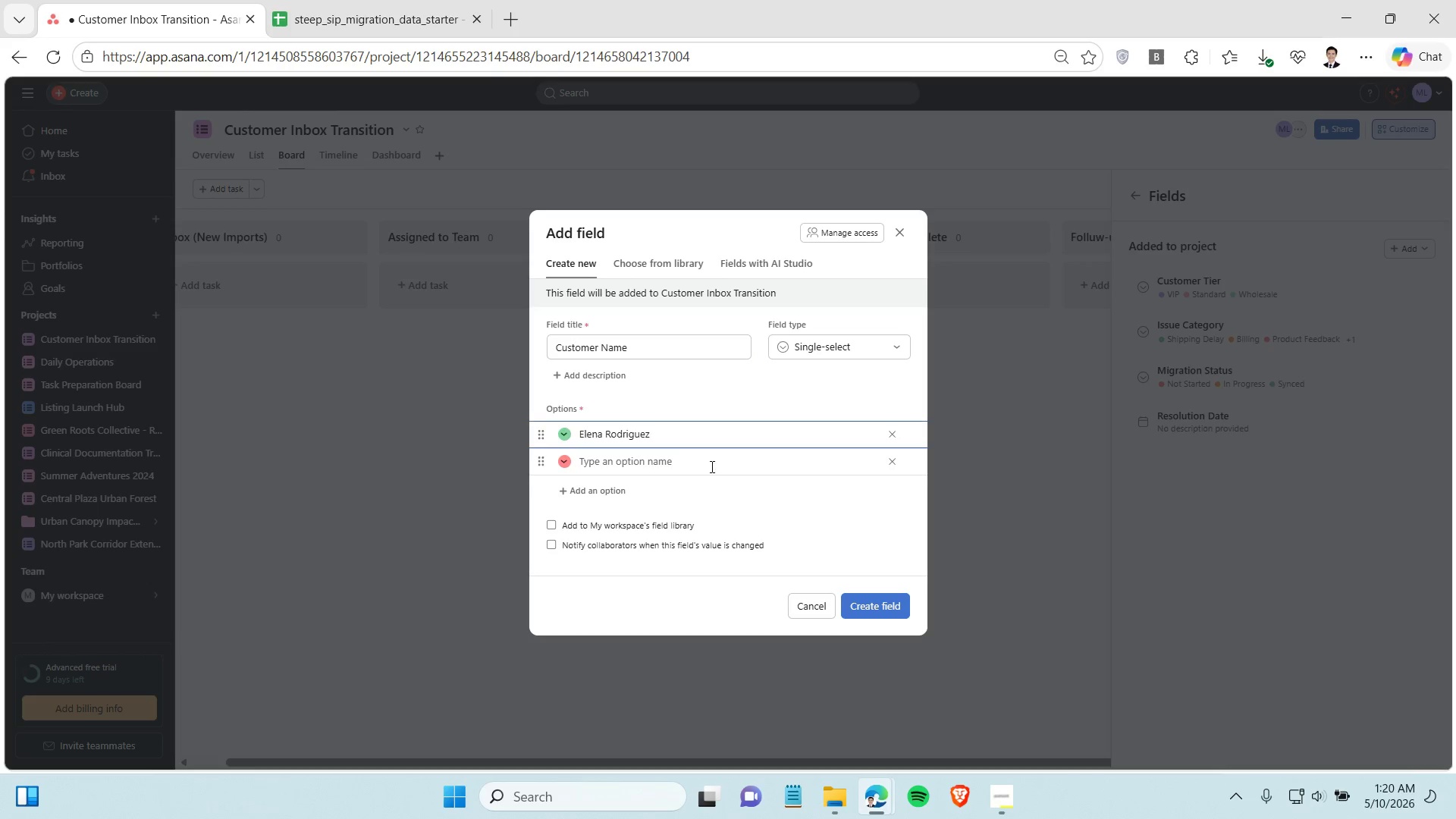 
left_click([711, 466])
 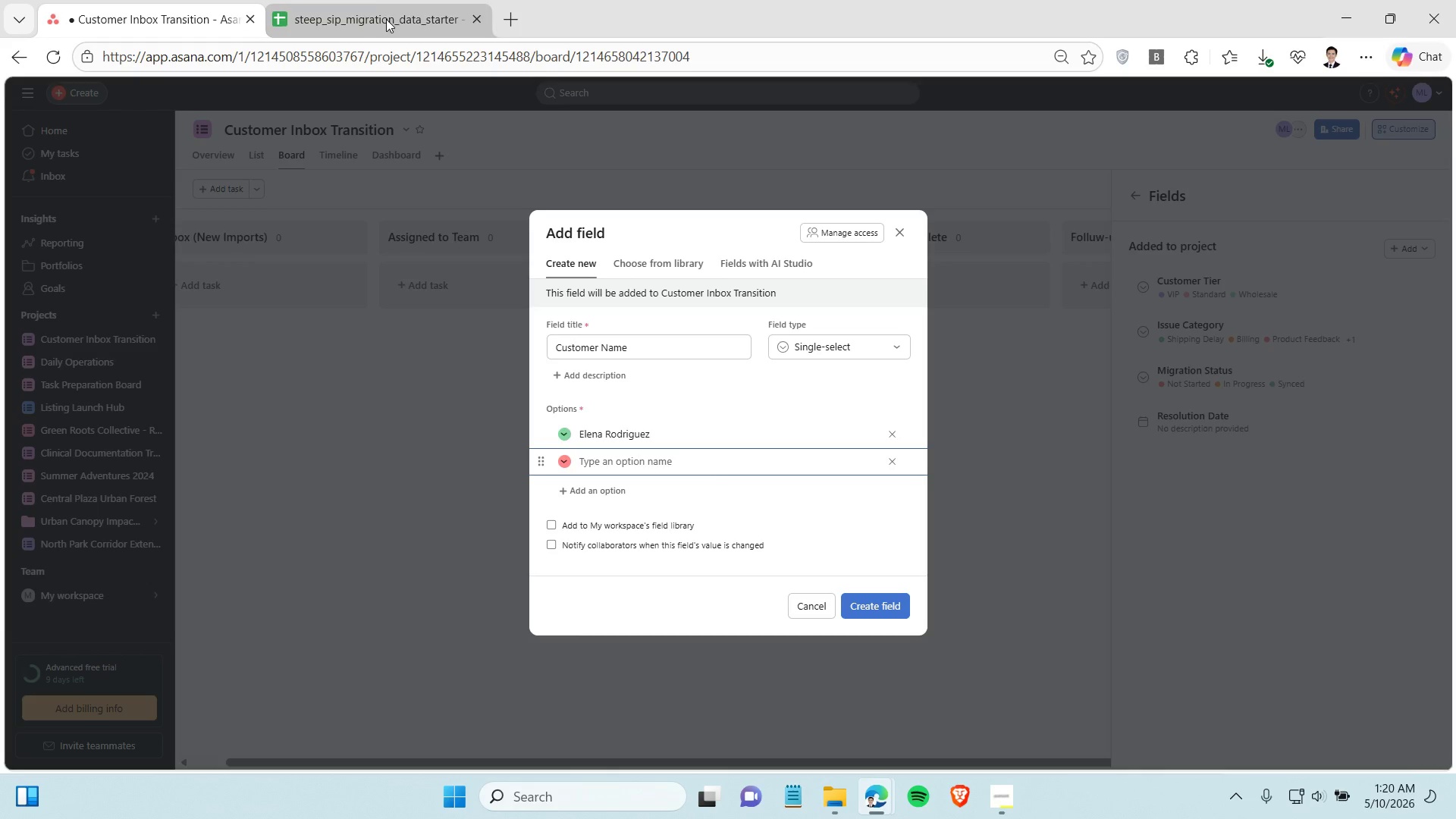 
left_click([375, 6])
 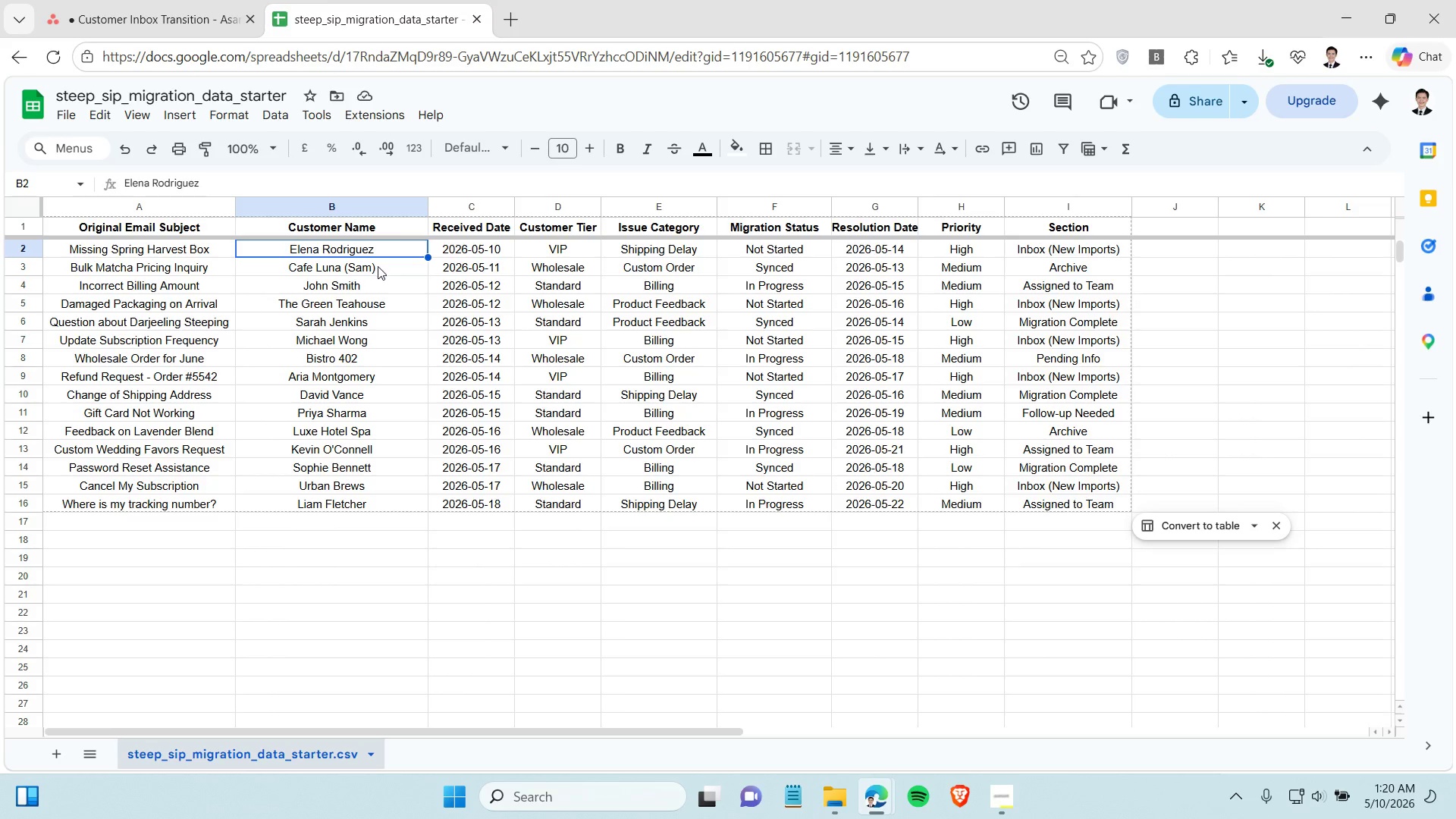 
left_click([378, 268])
 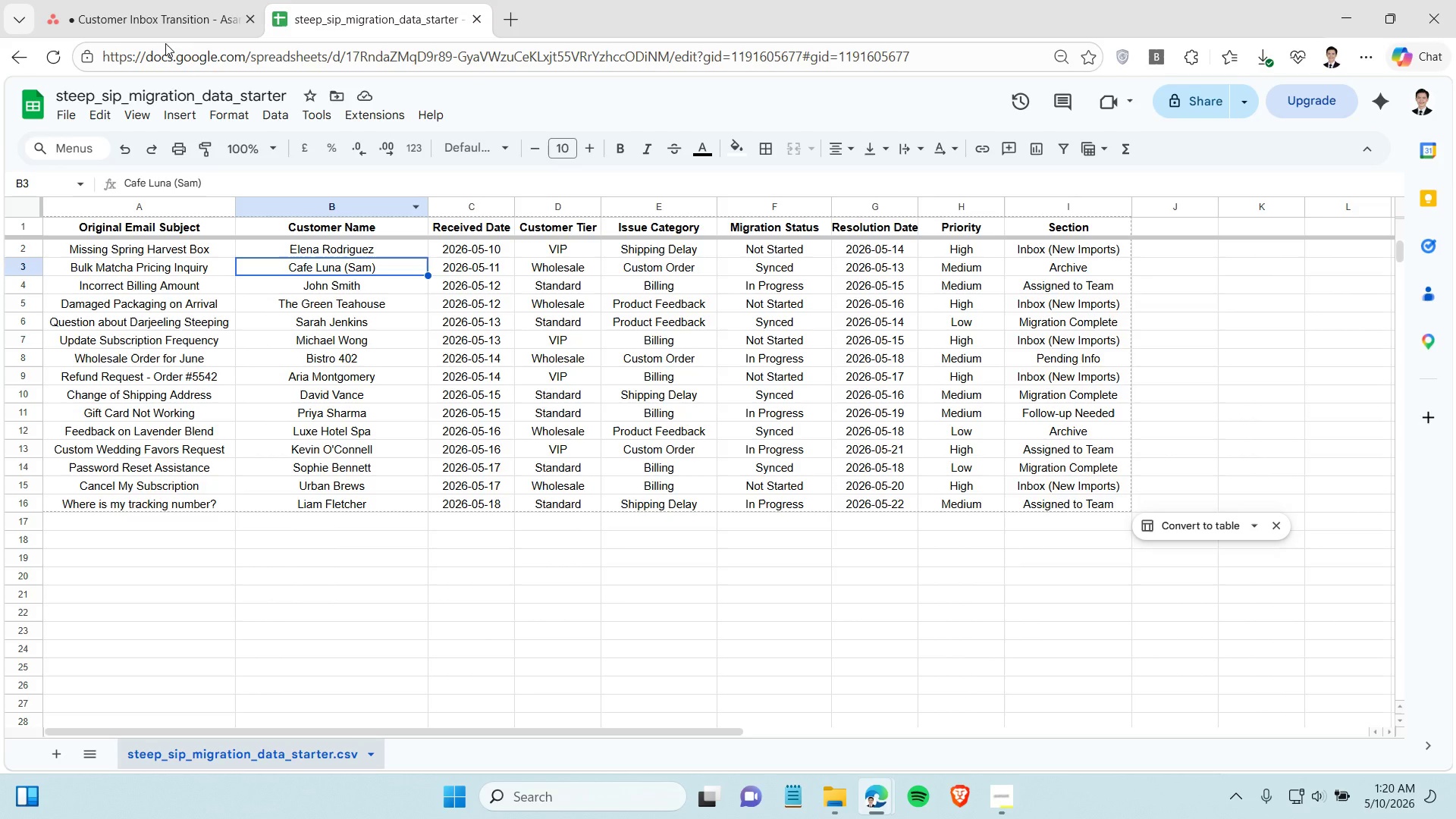 
left_click([150, 0])
 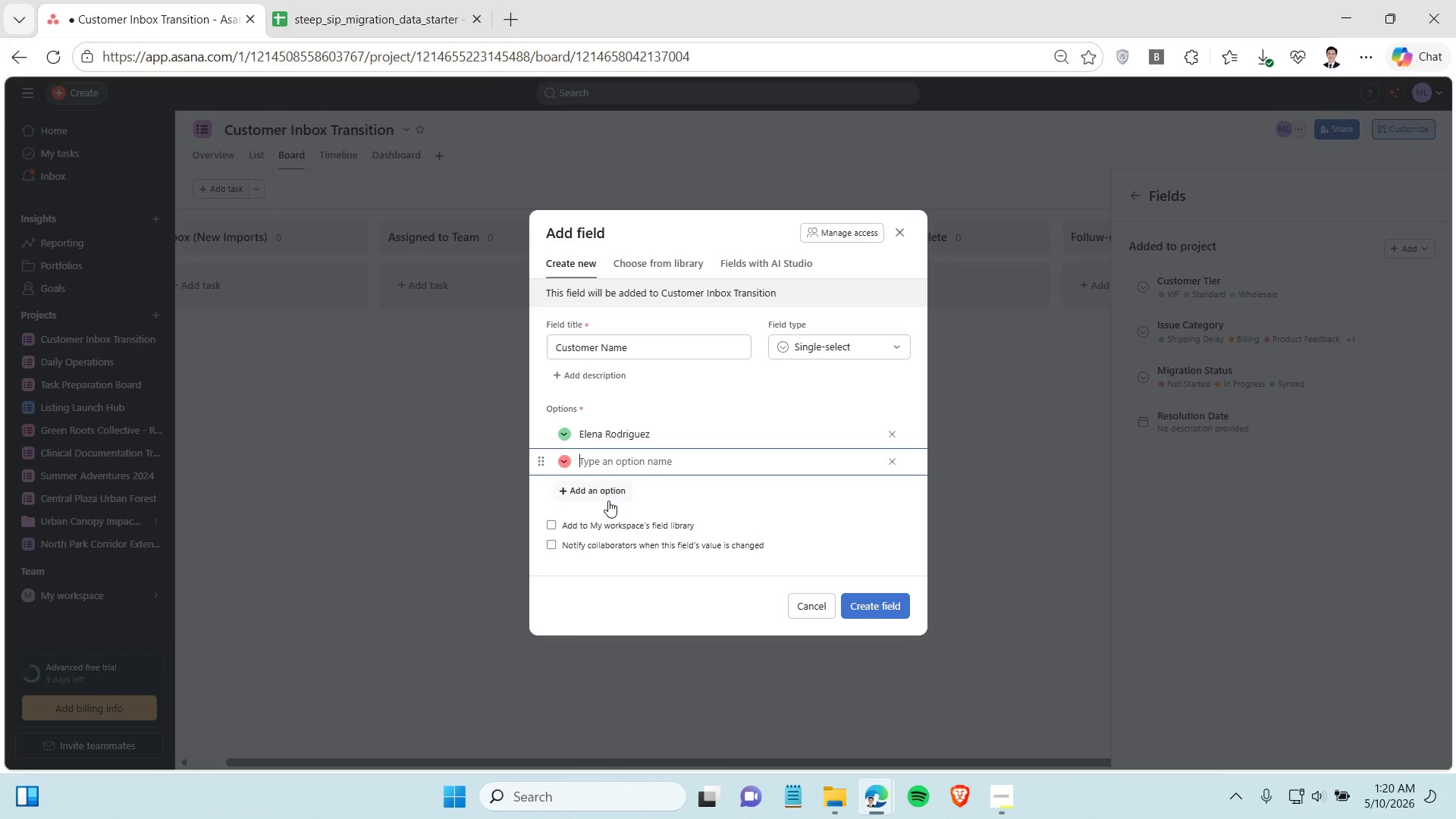 
type(Cafe Luna (Sam))
 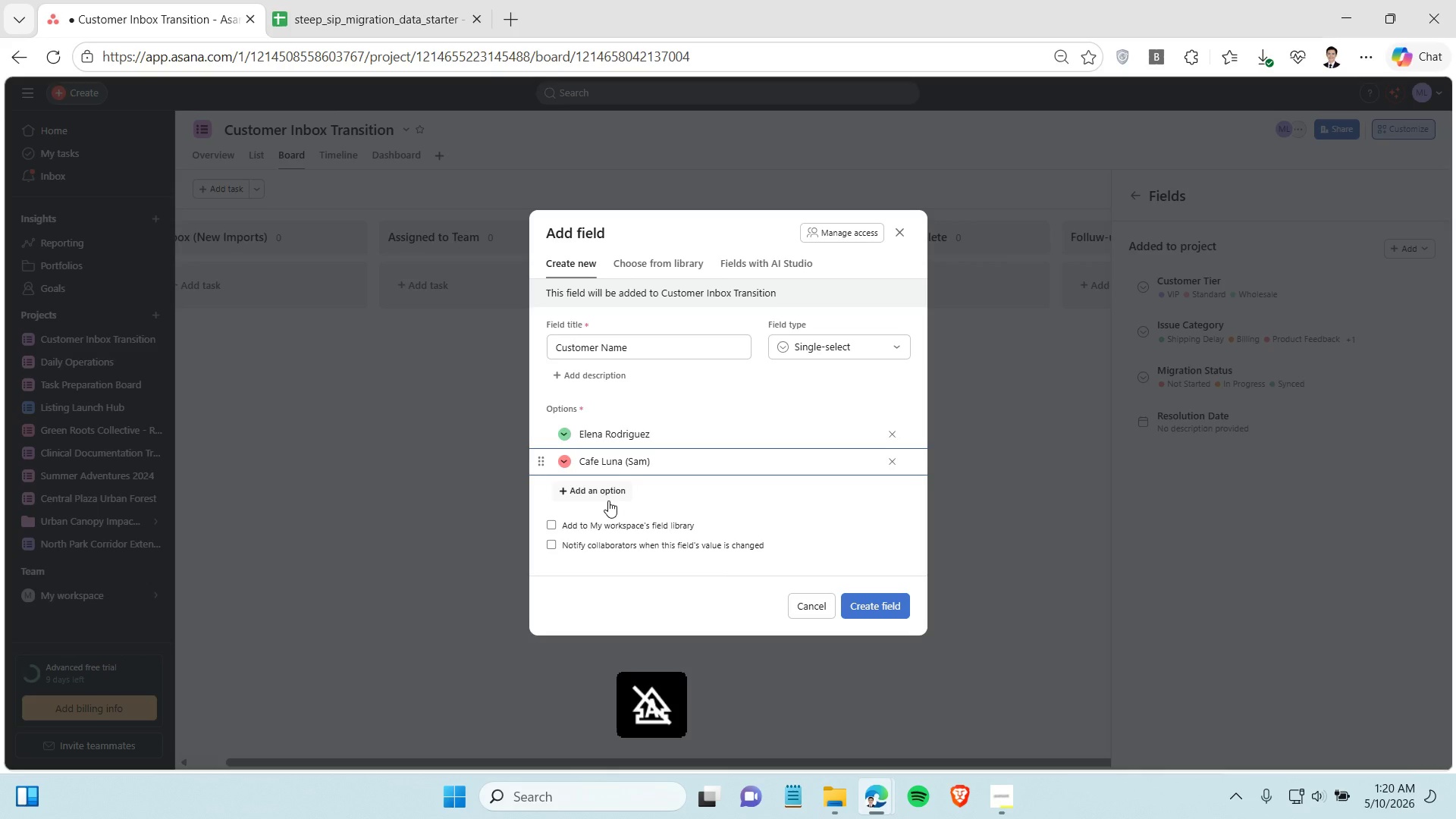 
key(Enter)
 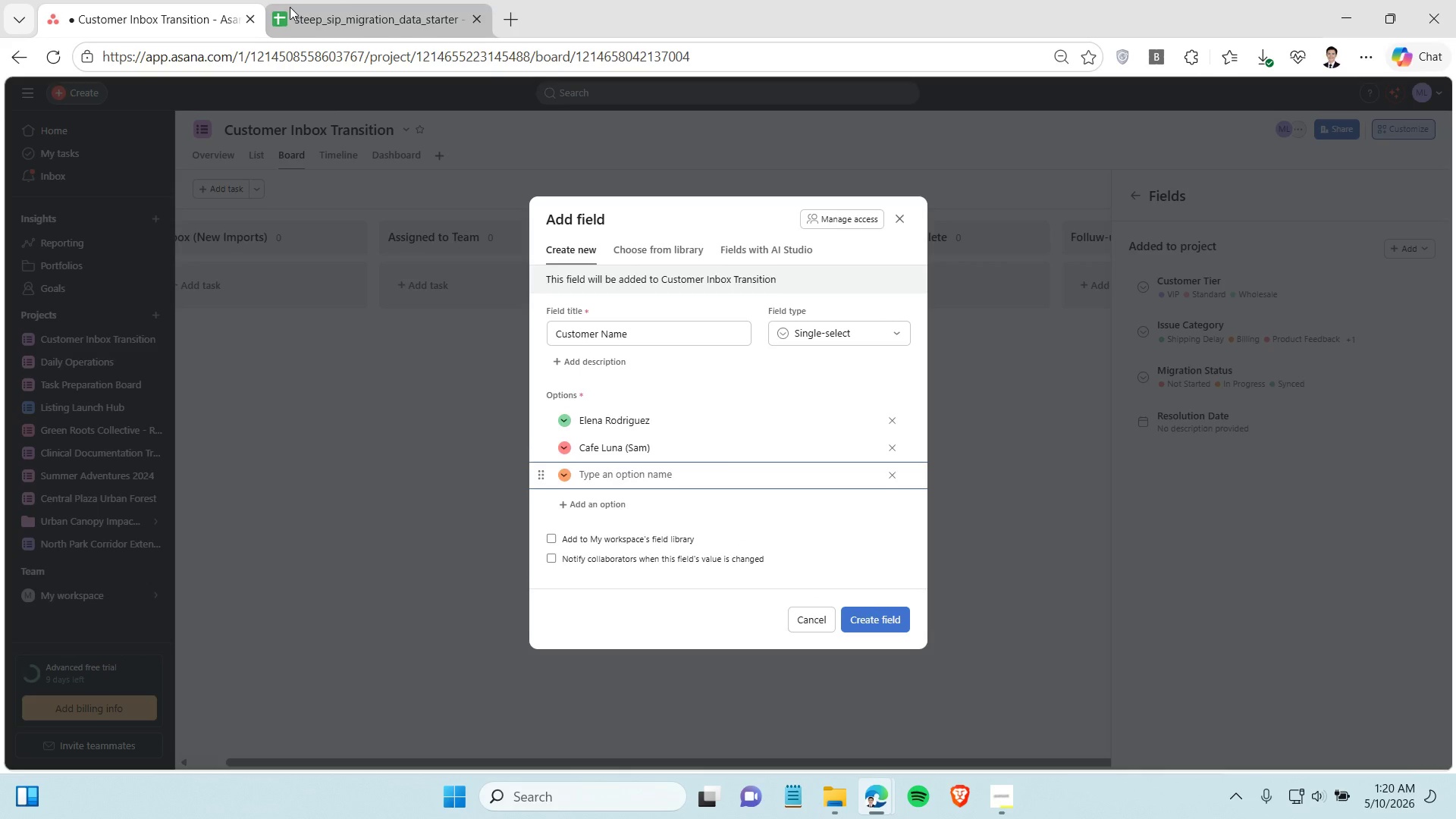 
left_click([295, 0])
 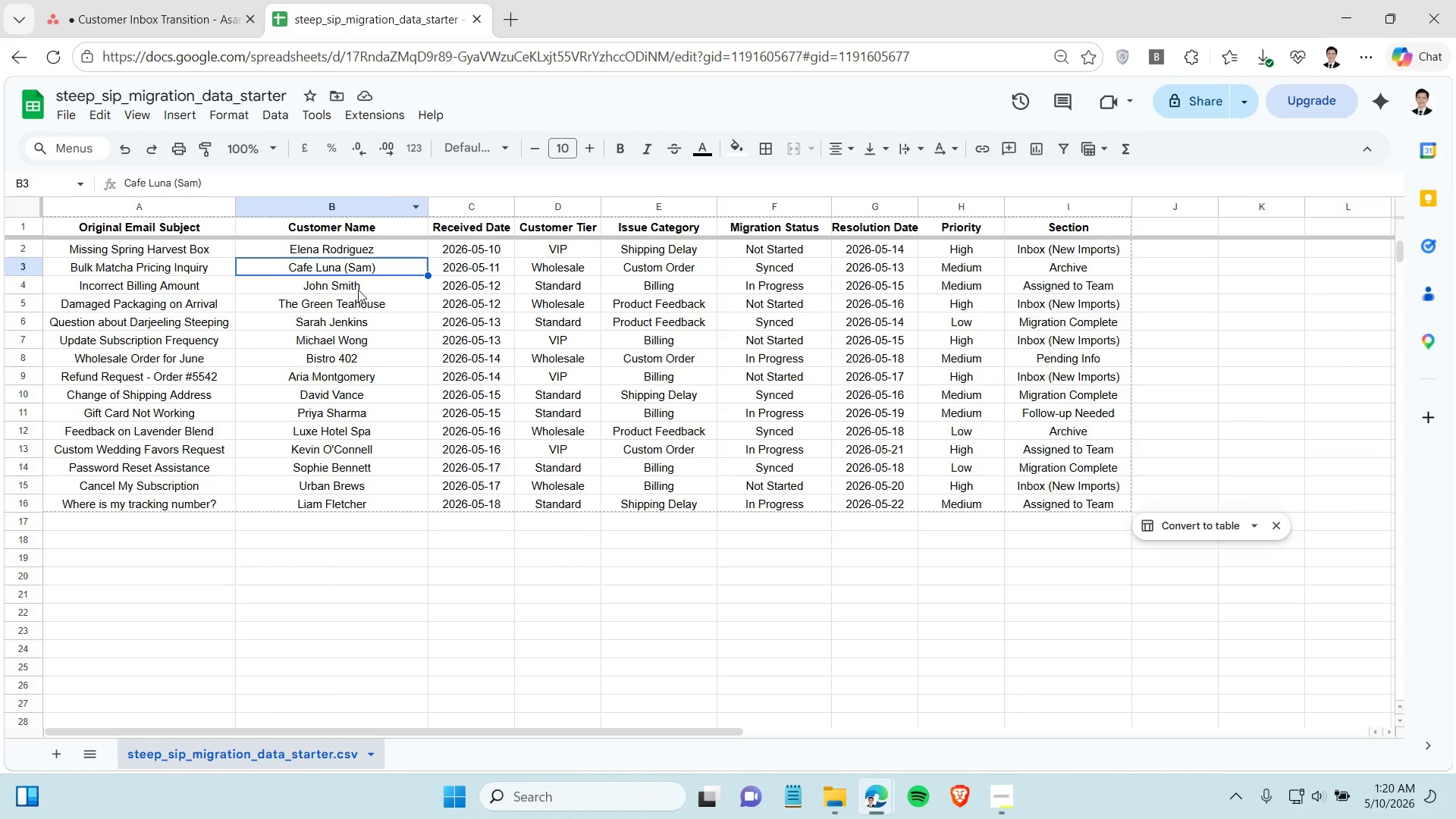 
left_click([358, 290])
 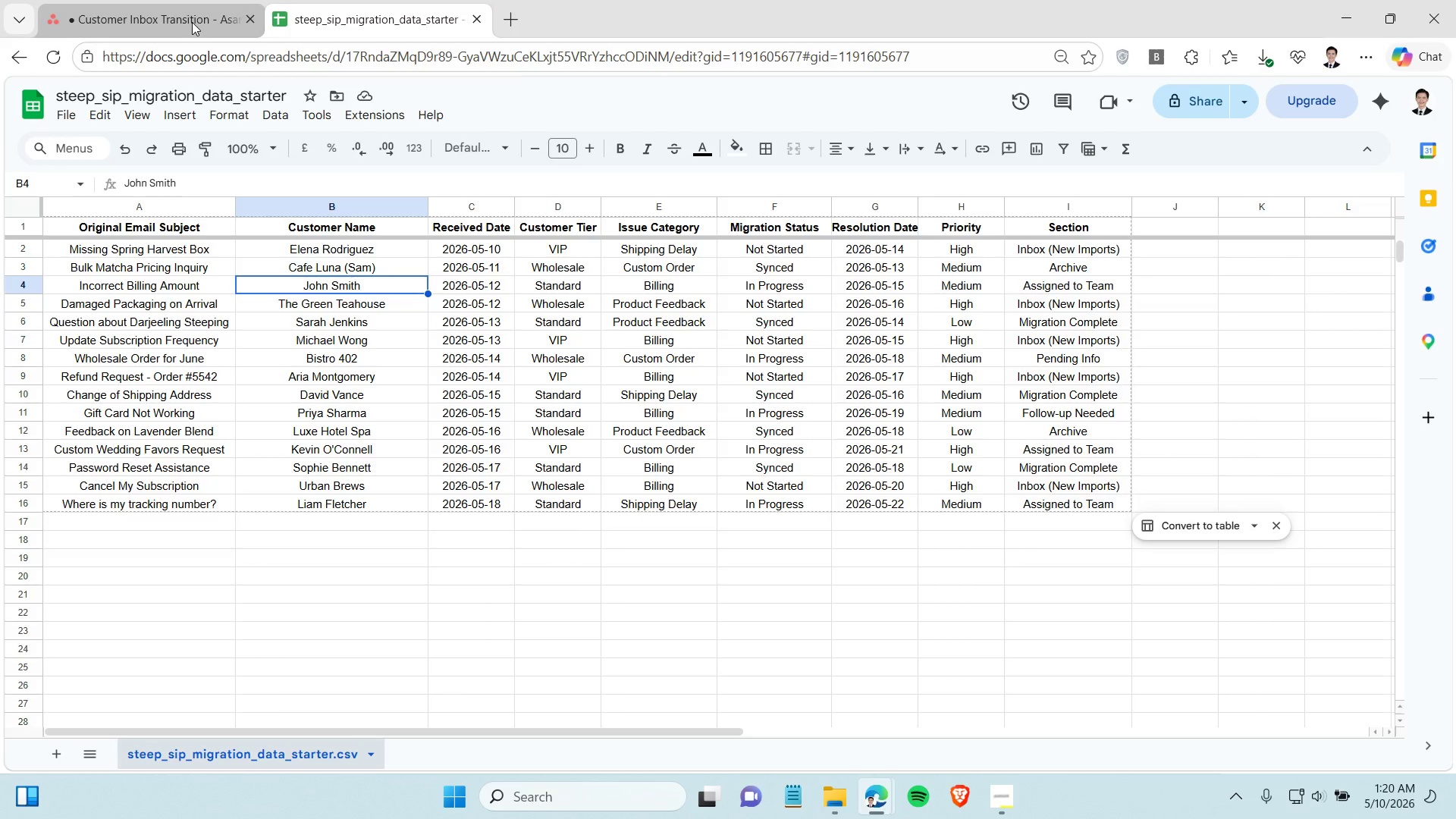 
left_click([191, 21])
 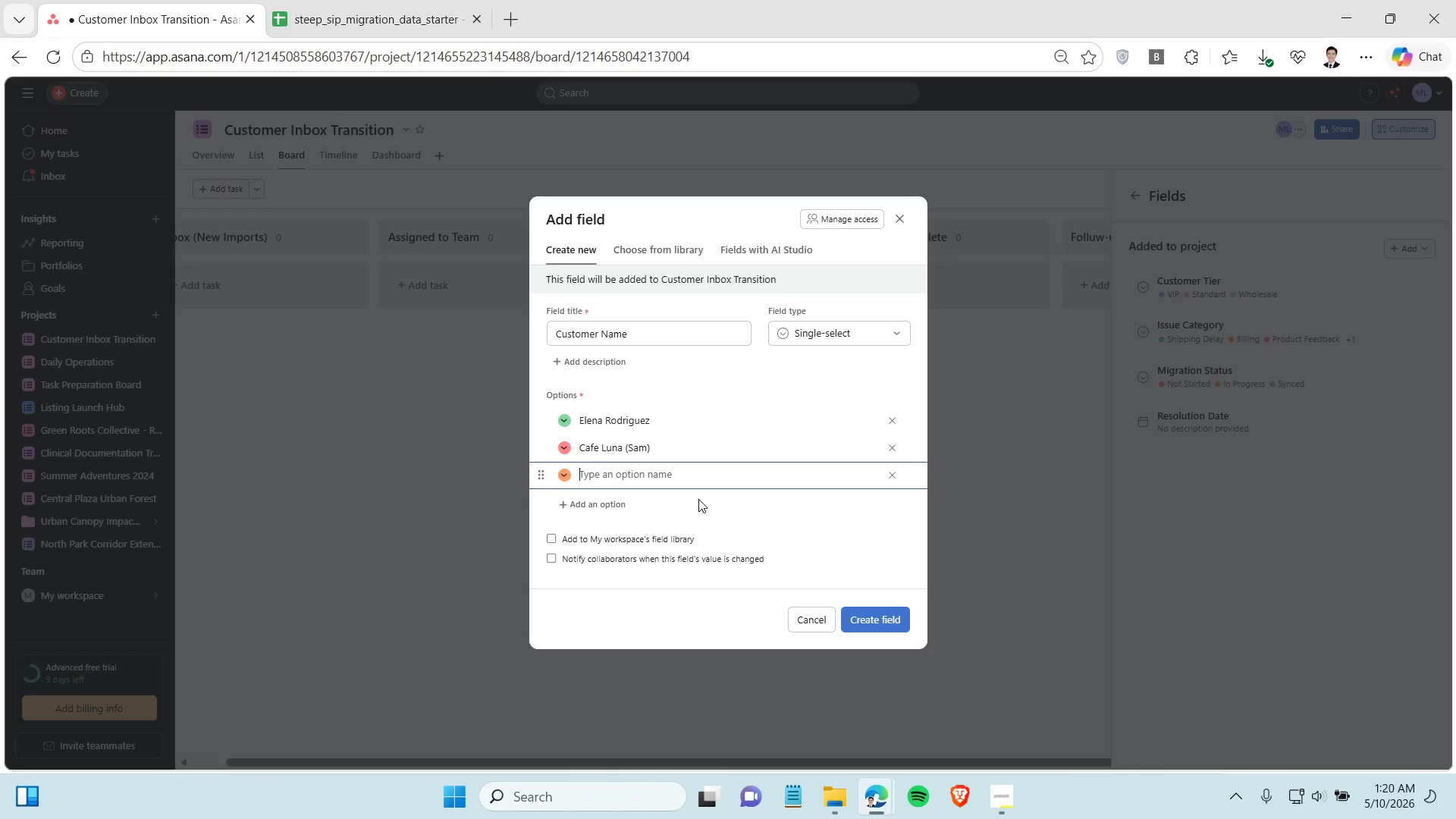 
type(JOhn )
key(Backspace)
key(Backspace)
key(Backspace)
key(Backspace)
type(O)
key(Backspace)
type(ohn Smith)
 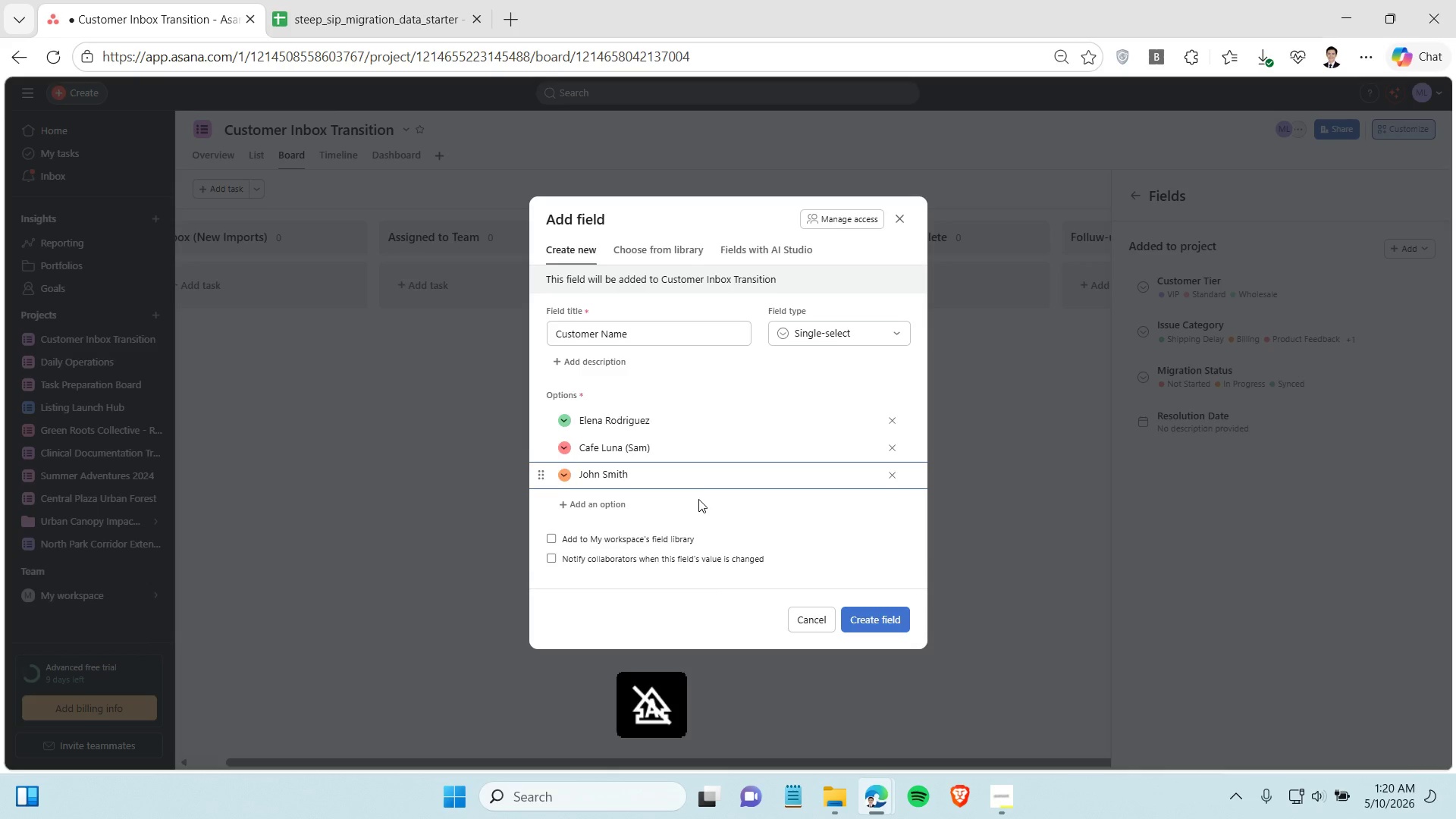 
key(Enter)
 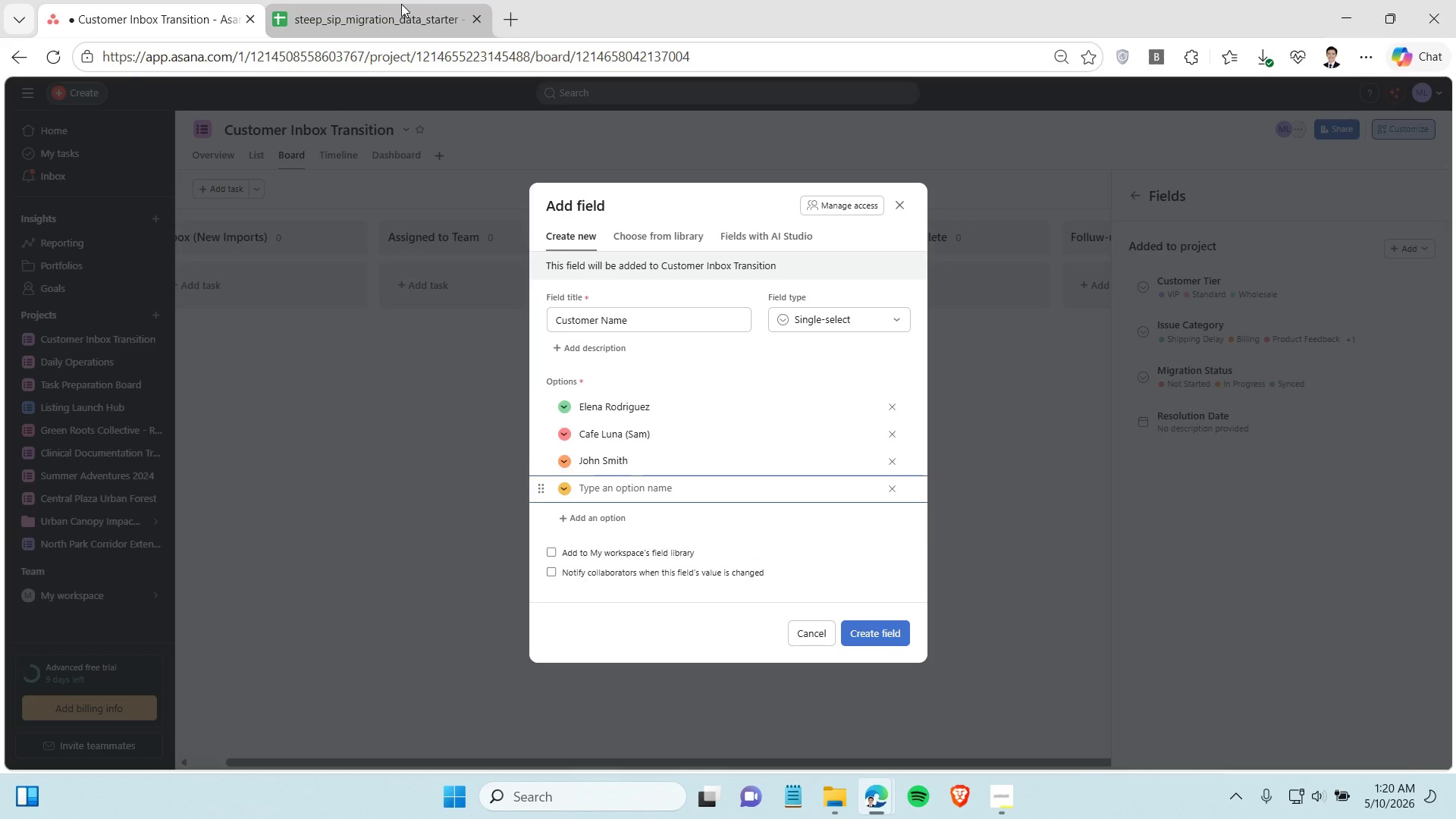 
left_click([394, 2])
 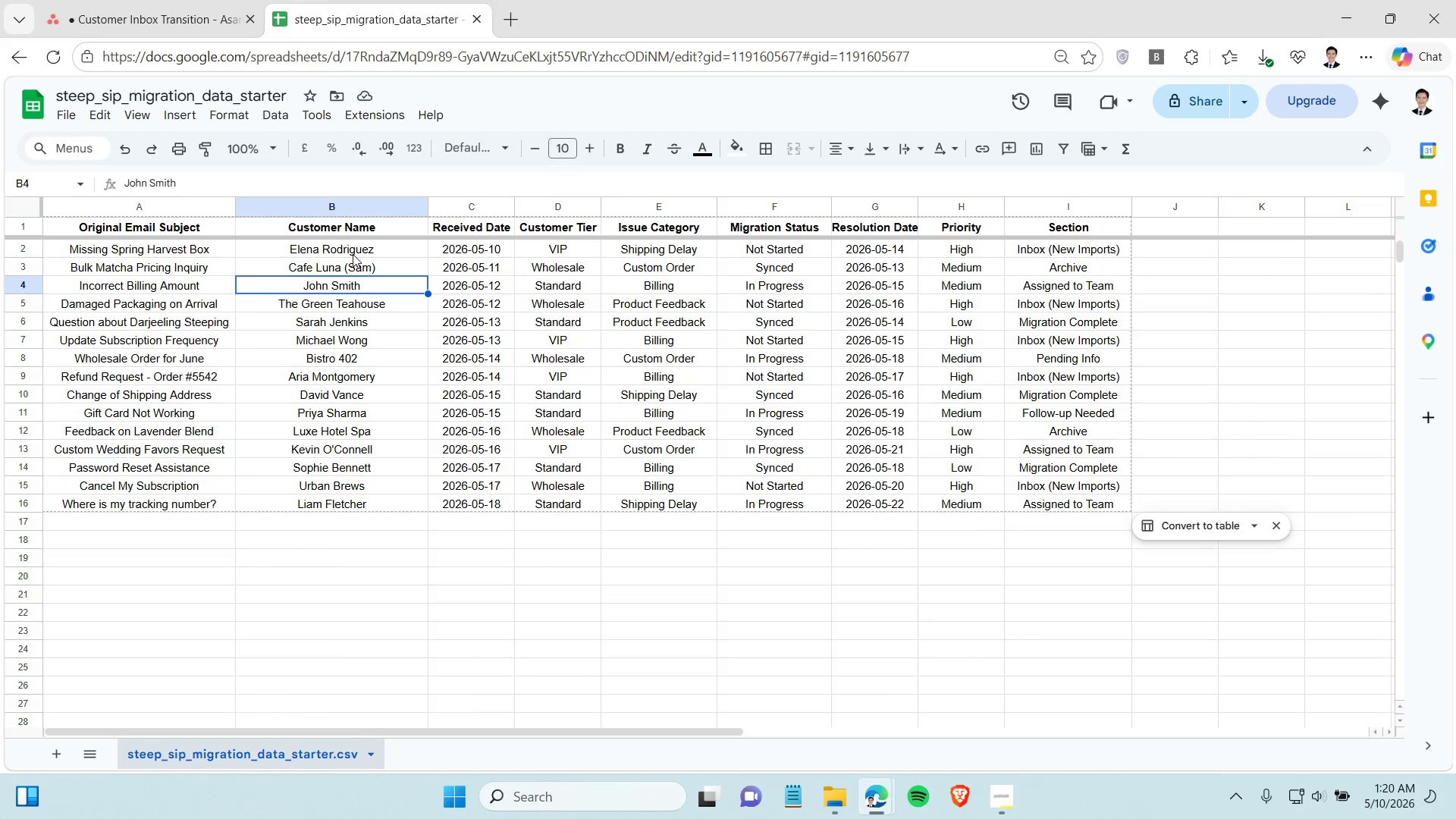 
wait(7.98)
 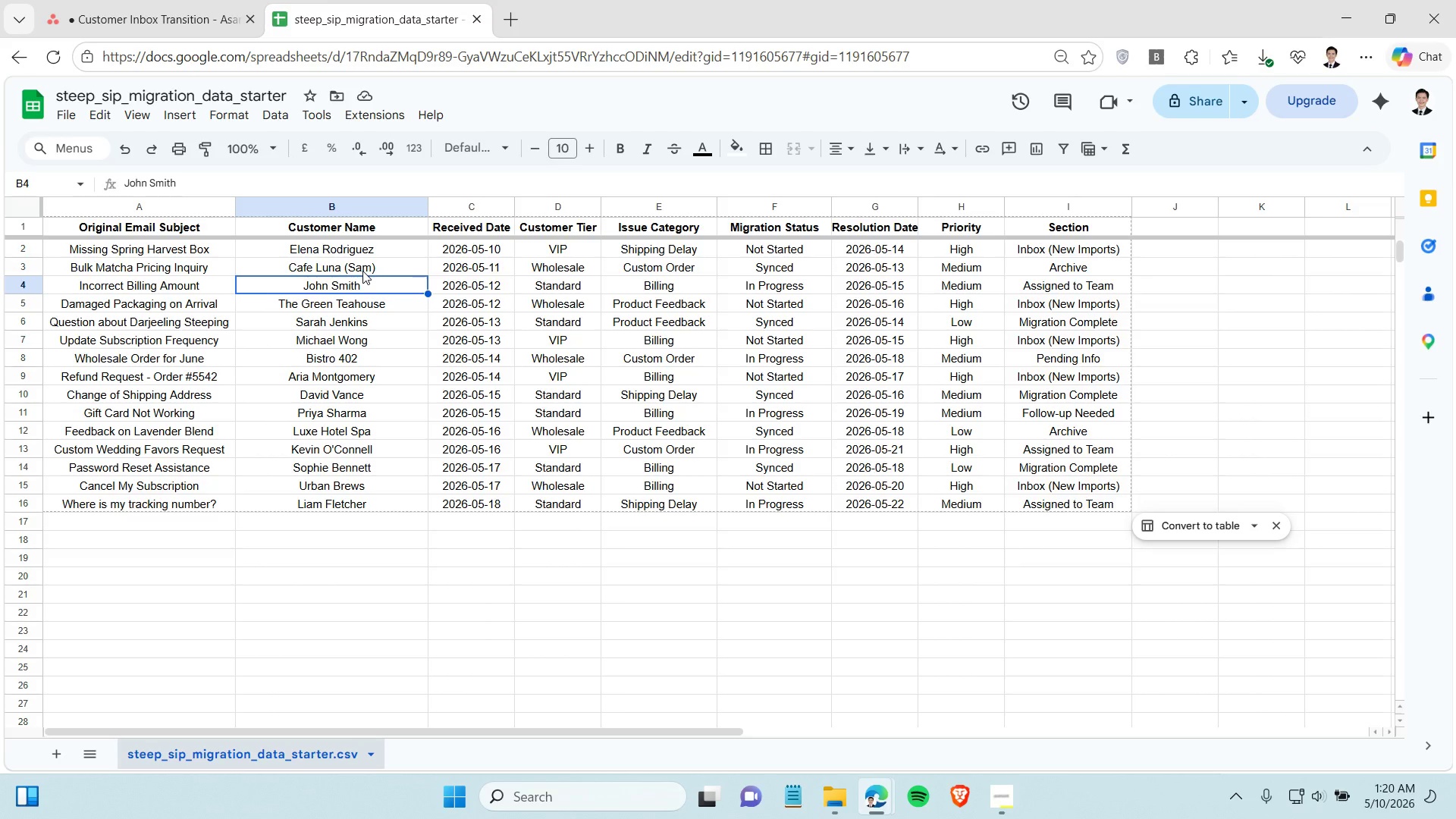 
left_click([360, 301])